 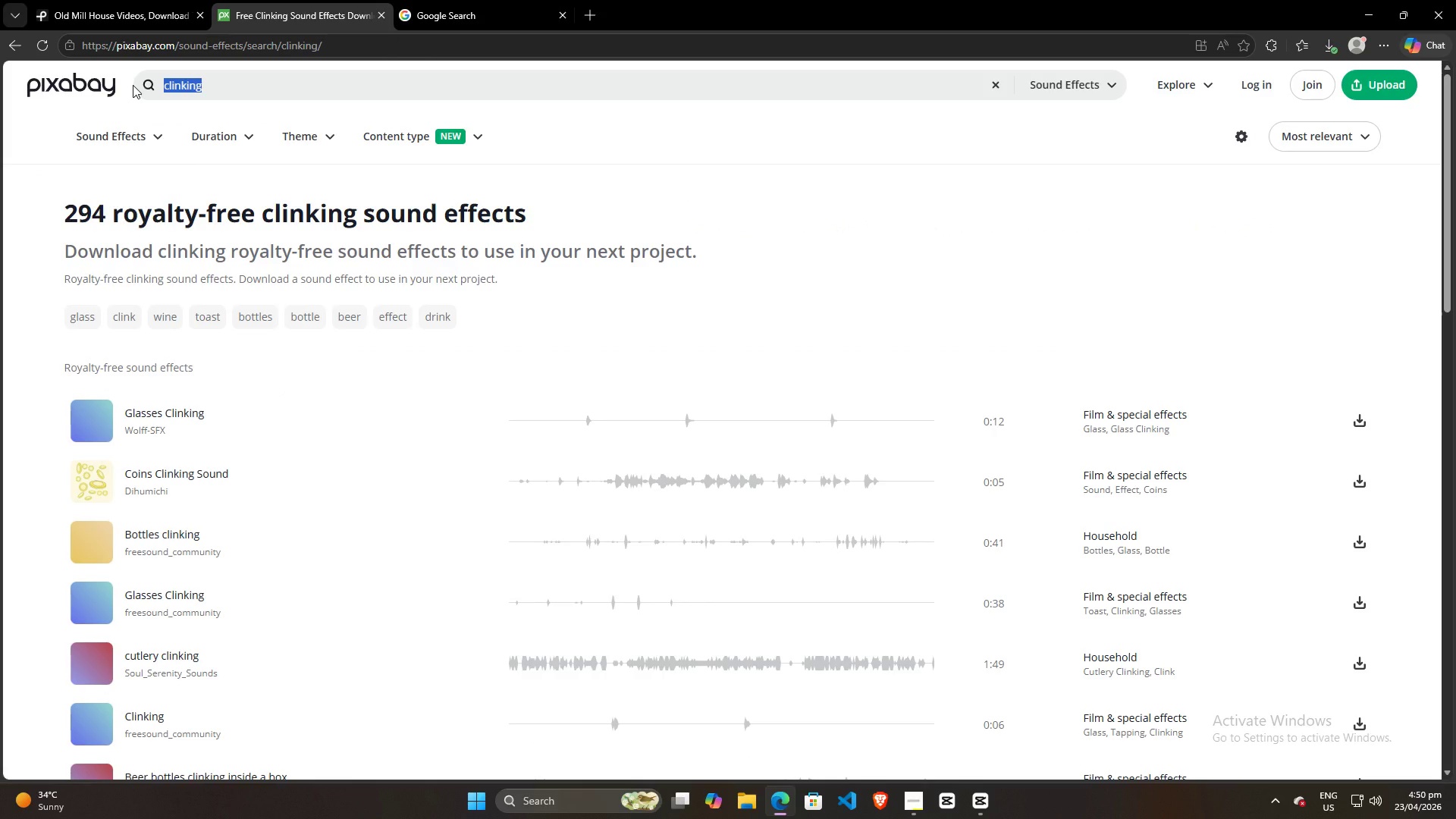 
type(espresso machoin)
key(Backspace)
key(Backspace)
type(ne)
 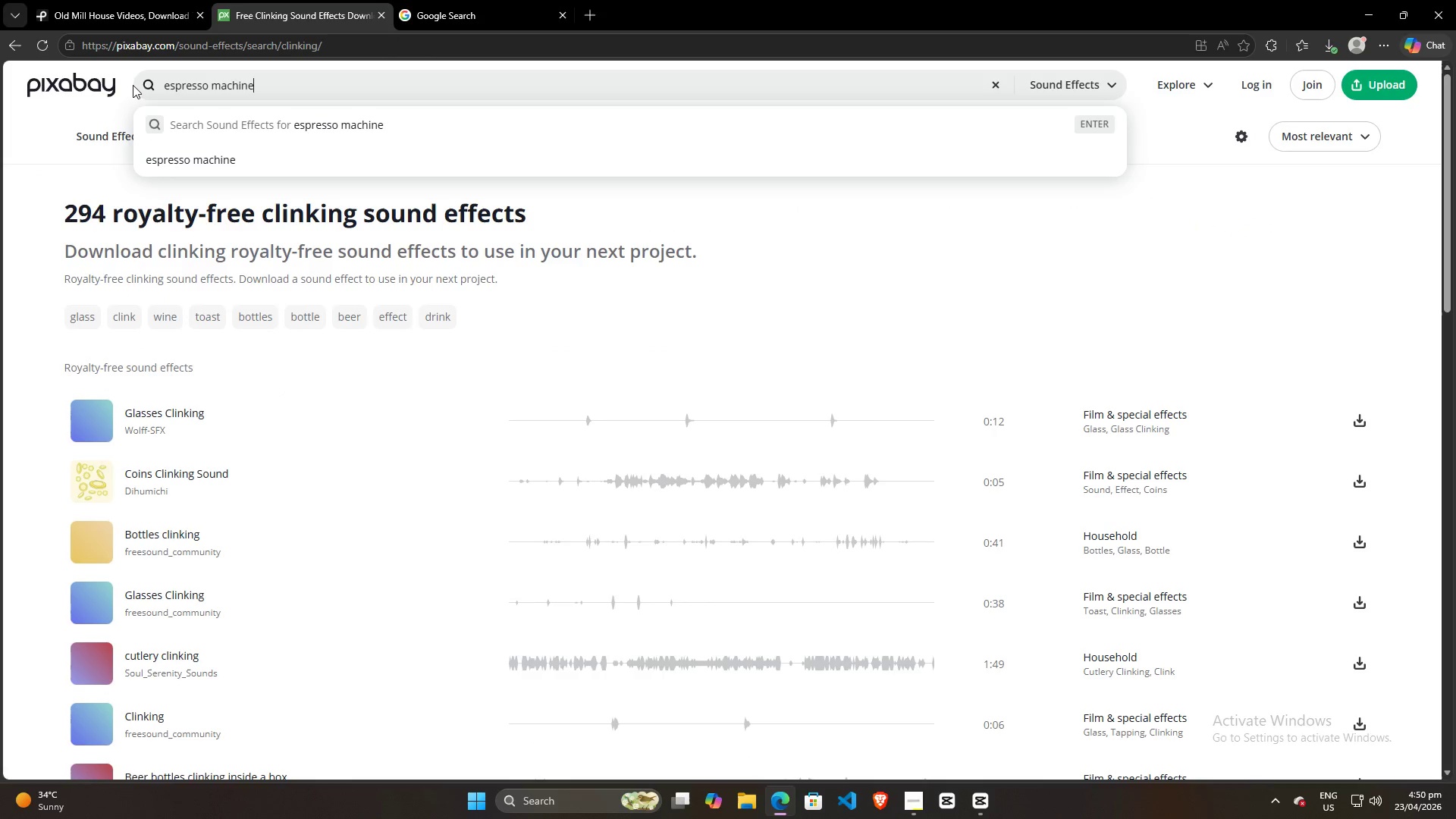 
key(Enter)
 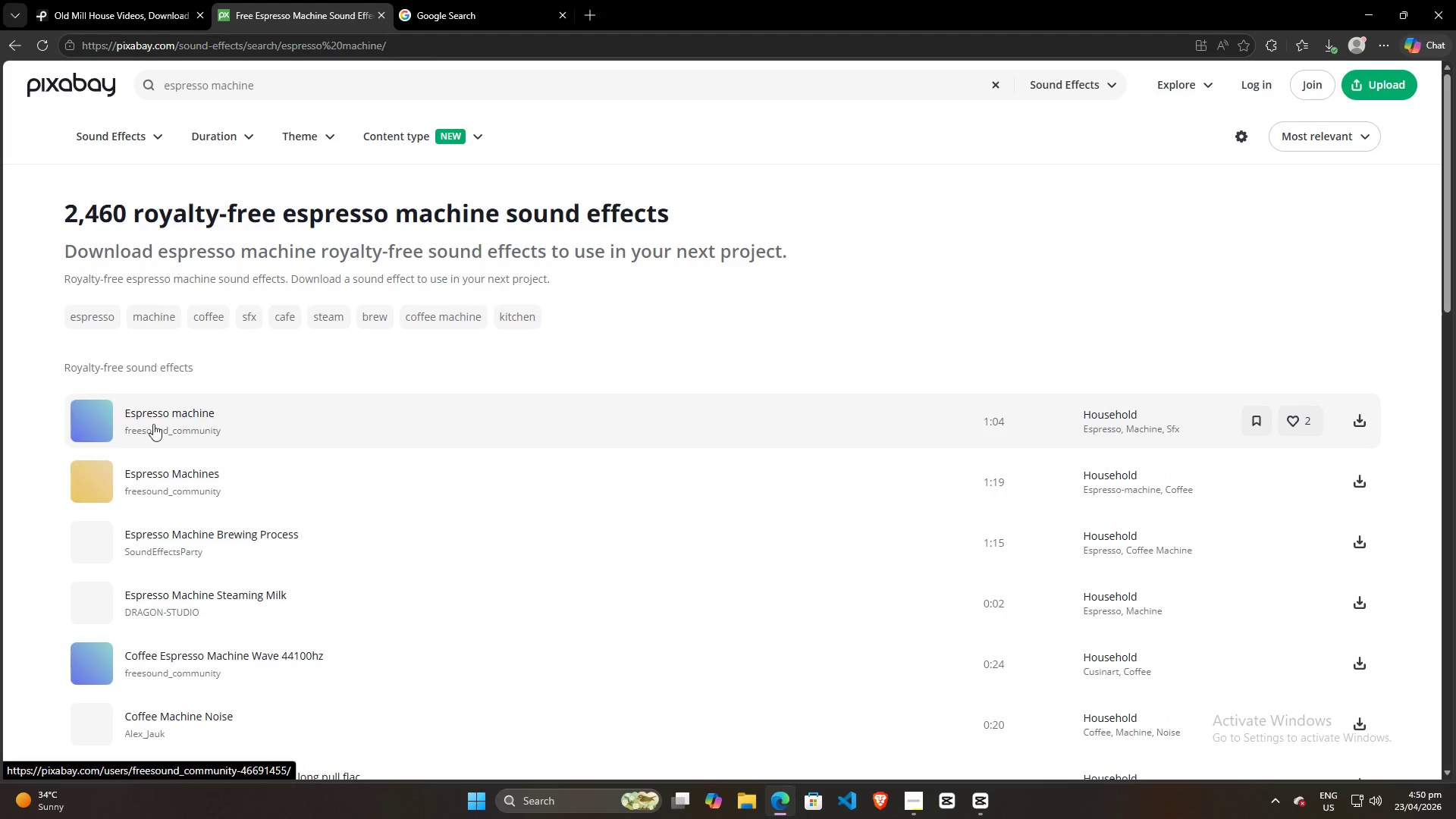 
left_click([93, 421])
 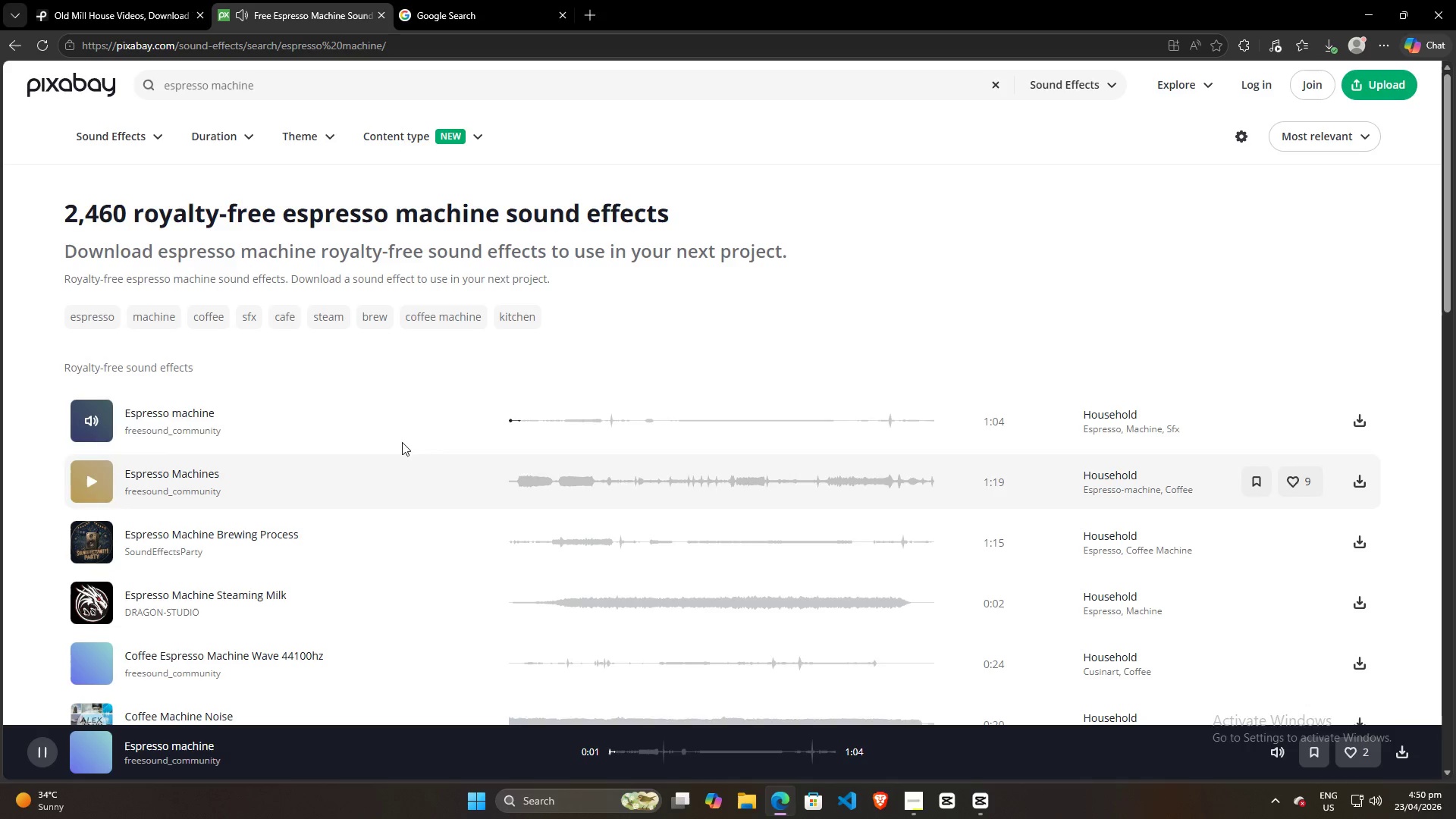 
double_click([570, 419])
 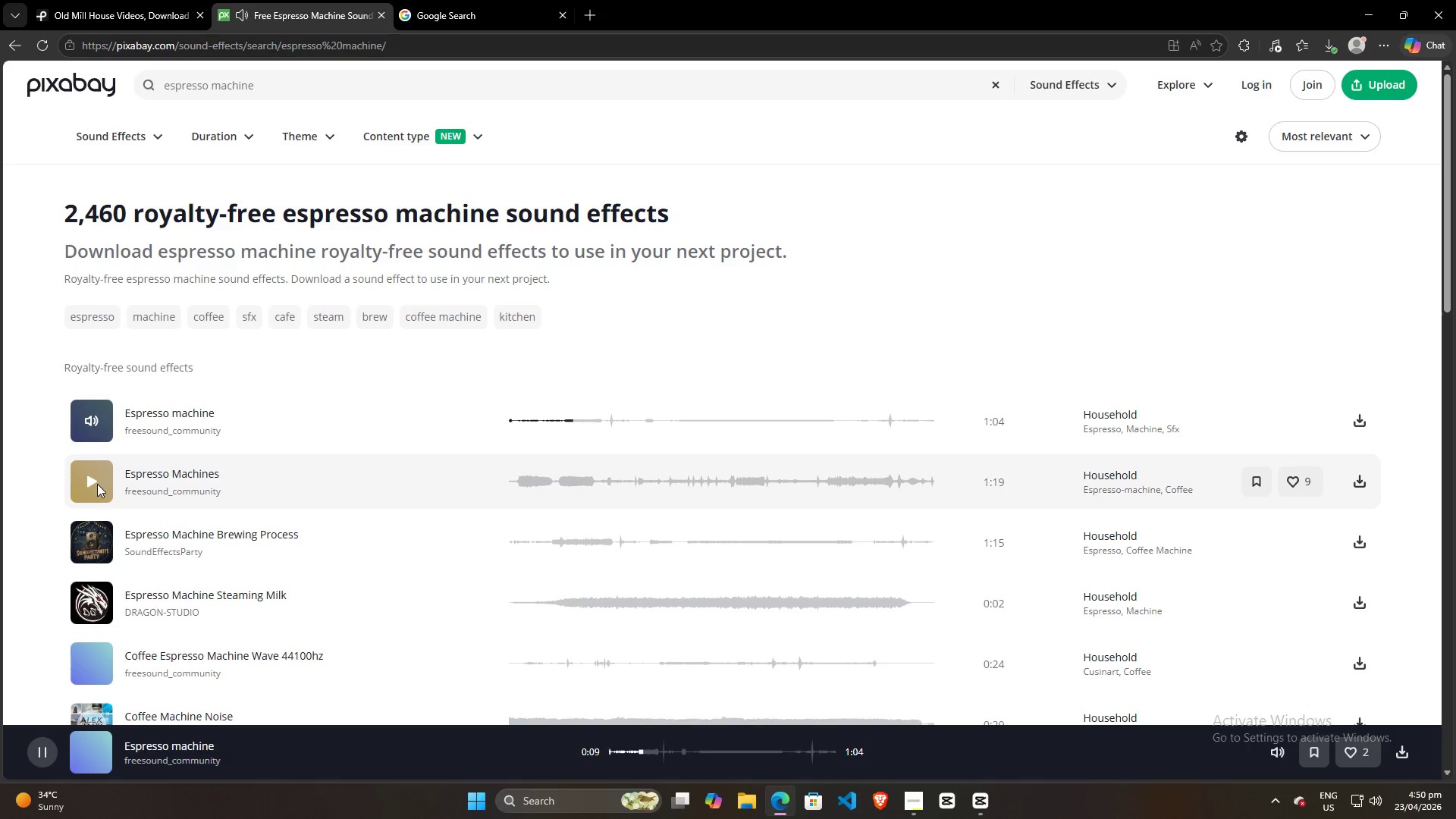 
left_click([86, 483])
 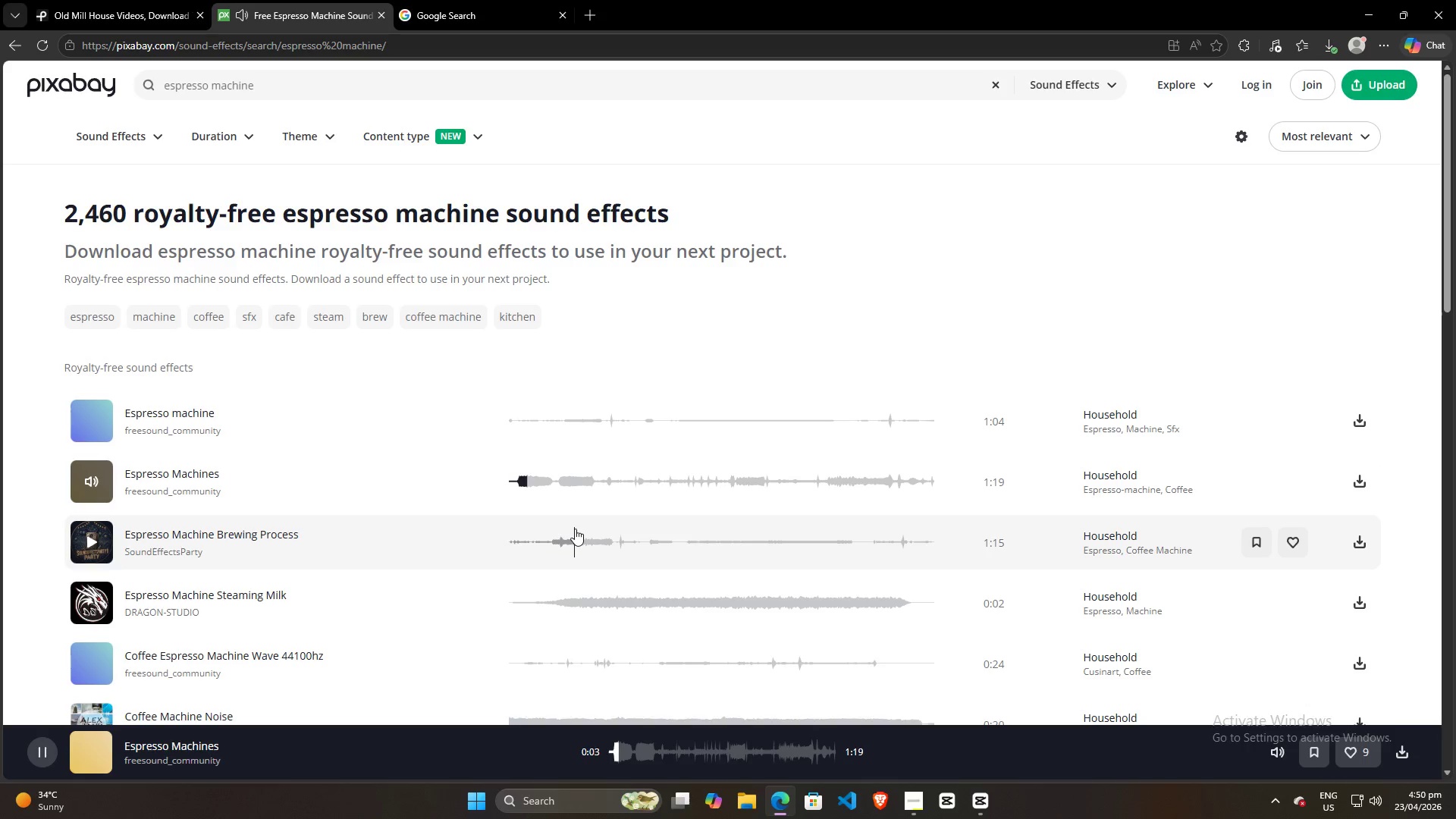 
wait(5.16)
 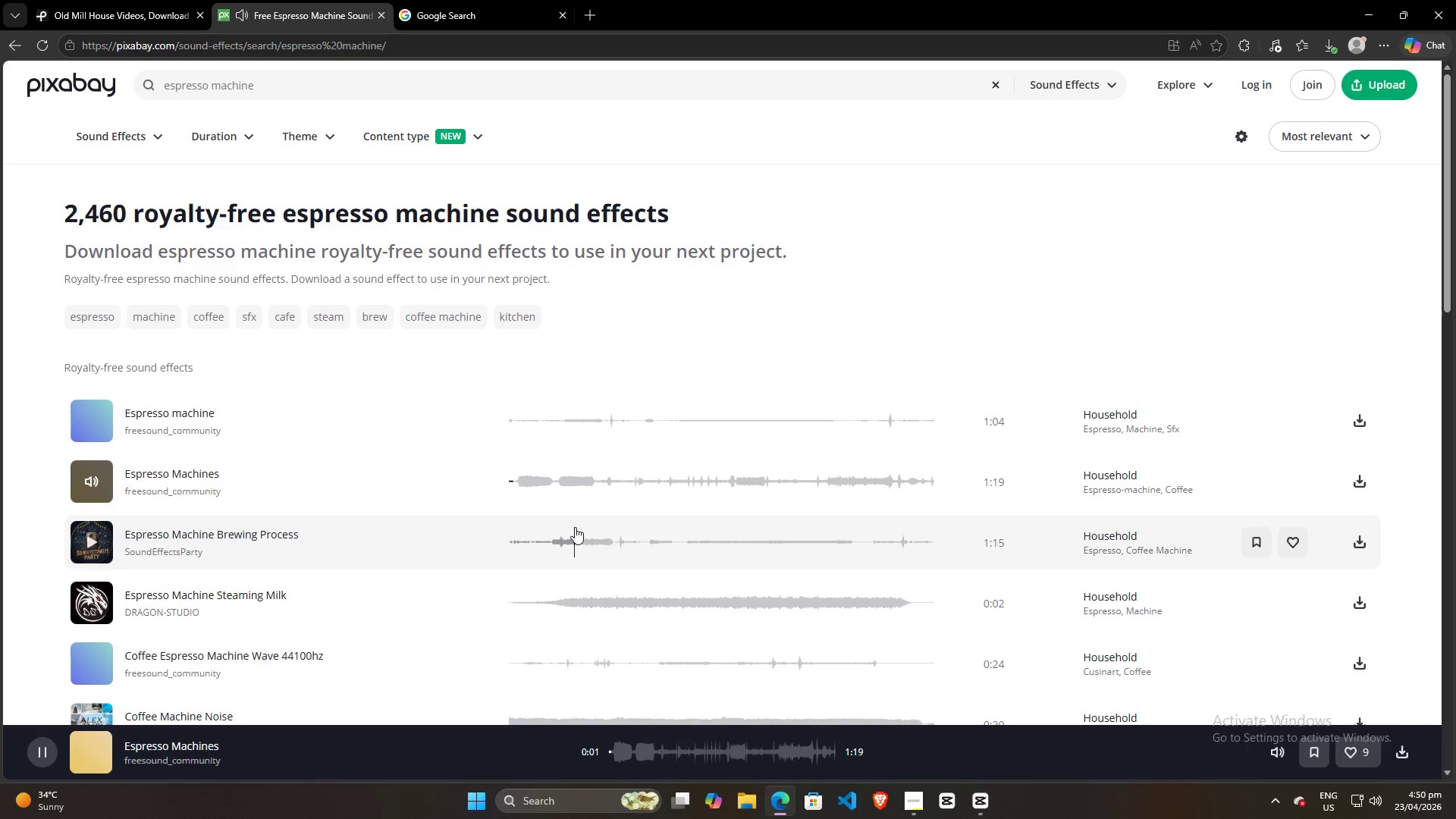 
left_click([84, 540])
 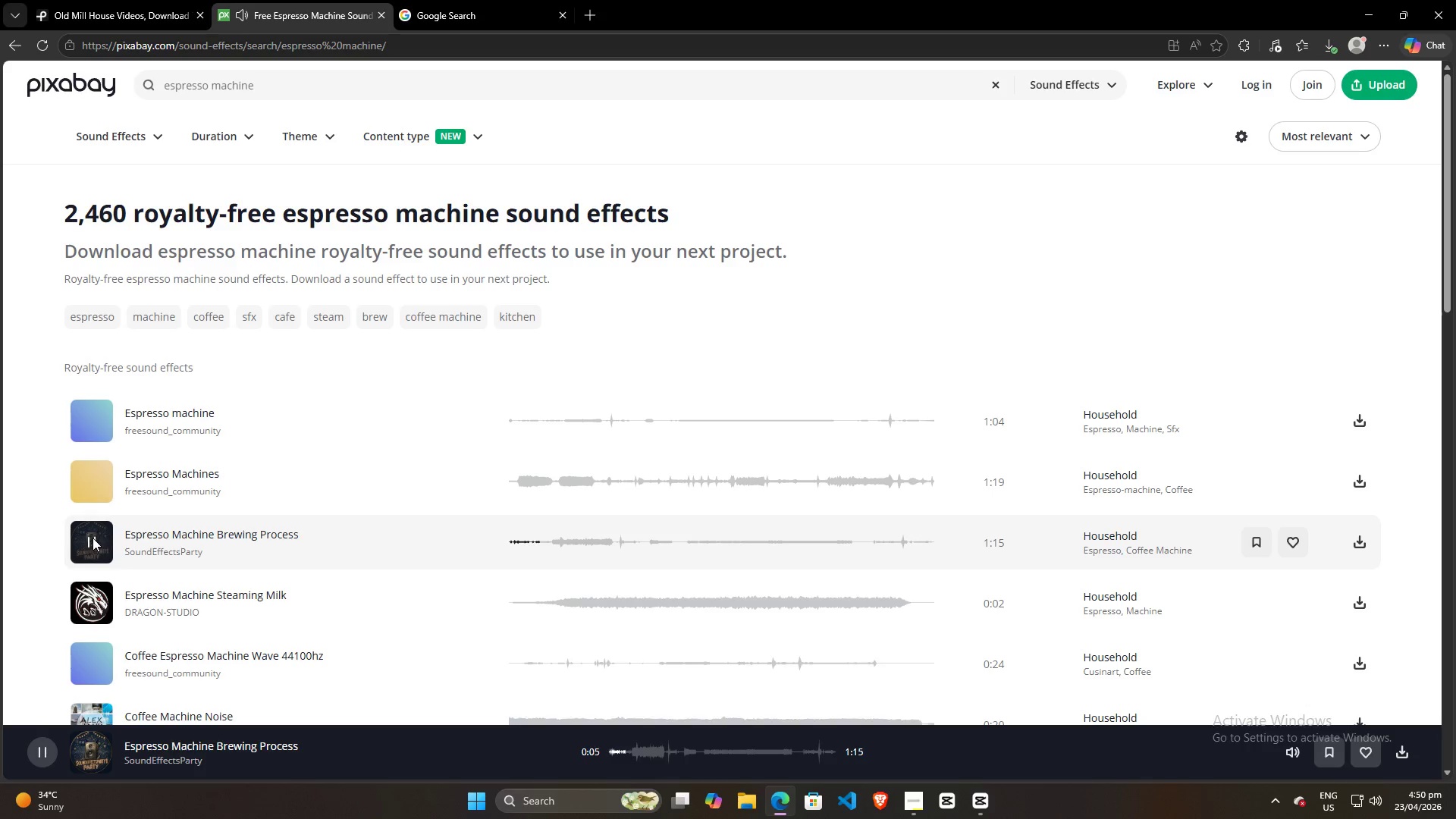 
wait(10.88)
 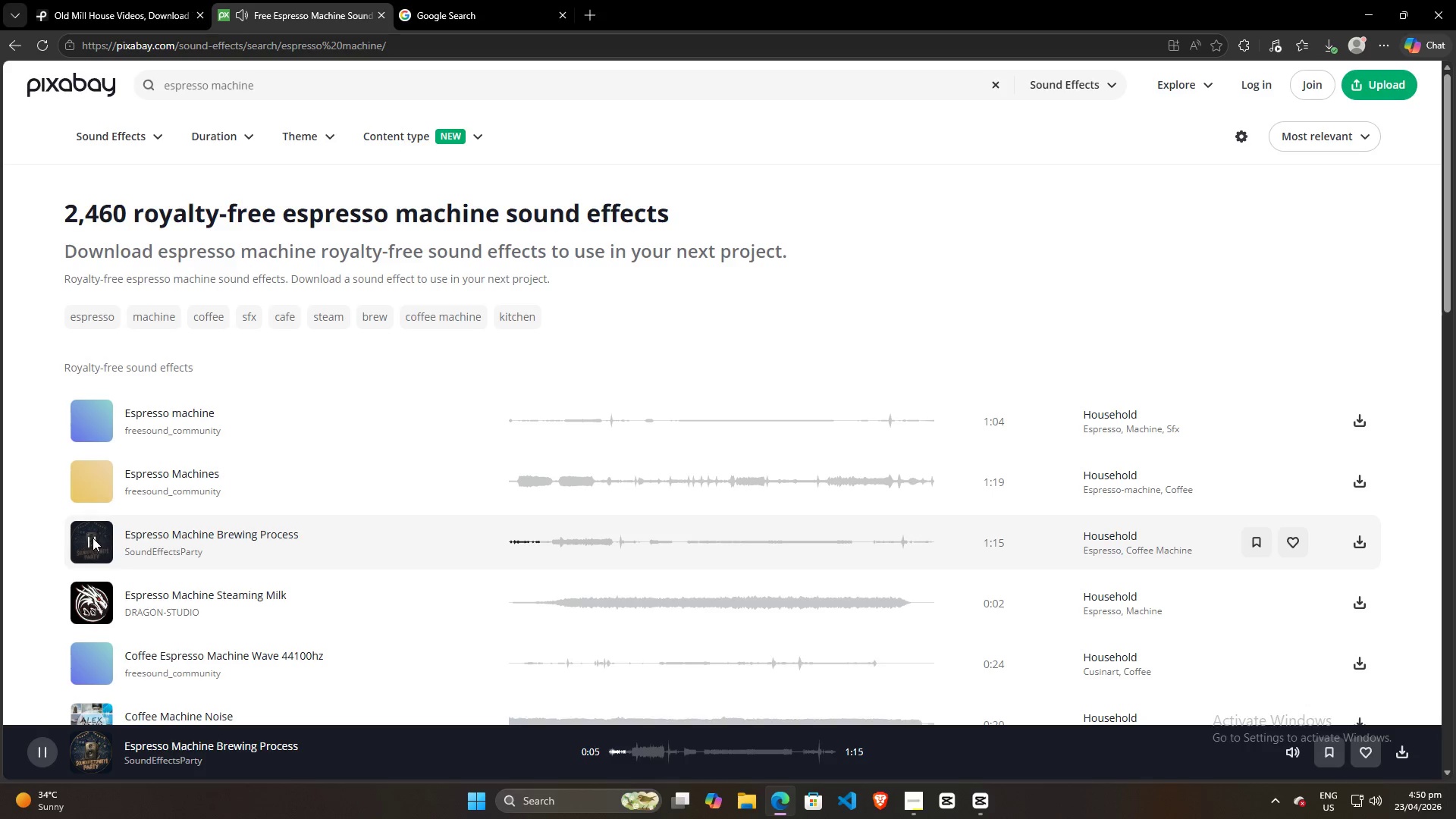 
left_click([91, 539])
 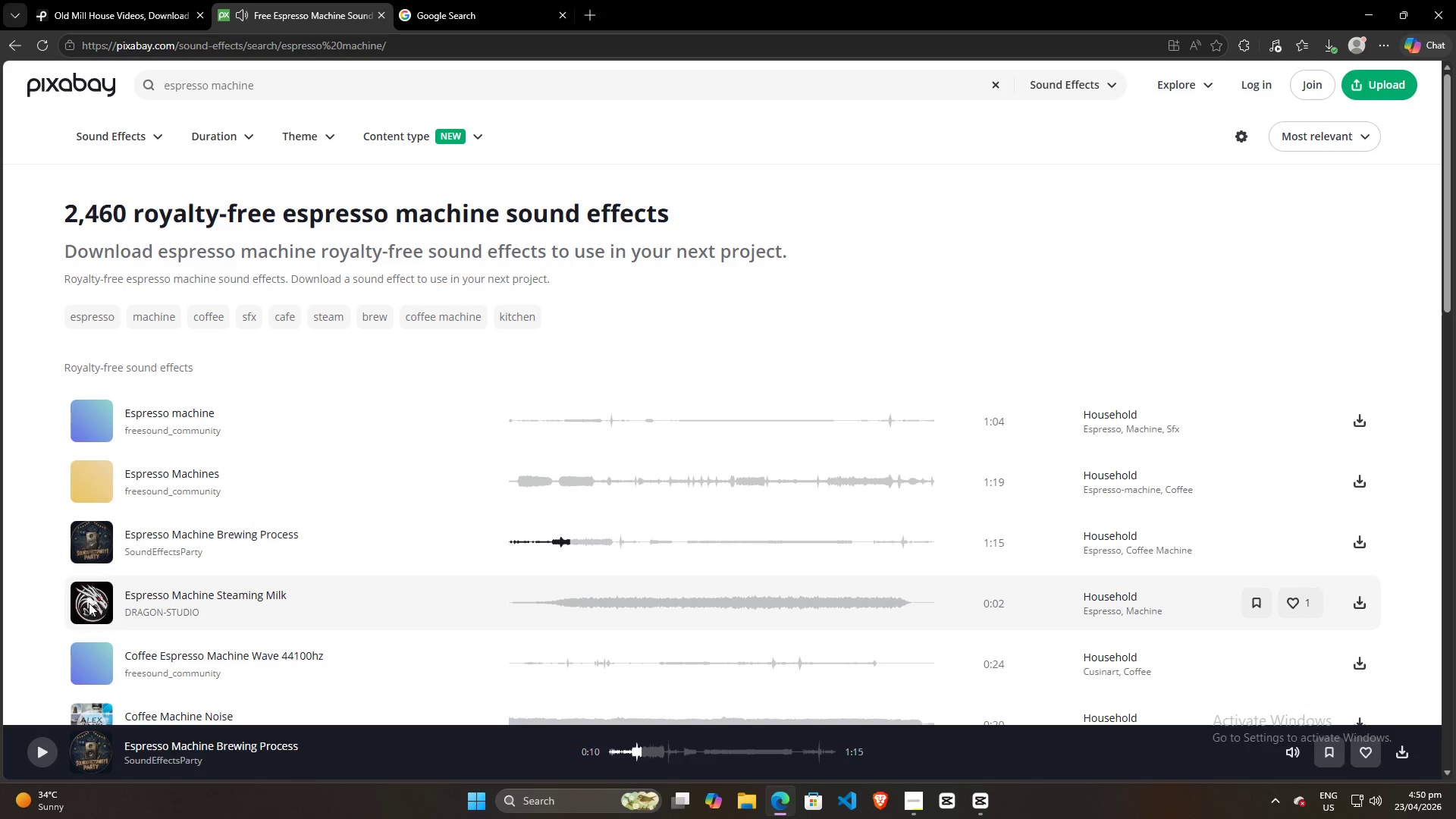 
left_click([89, 604])
 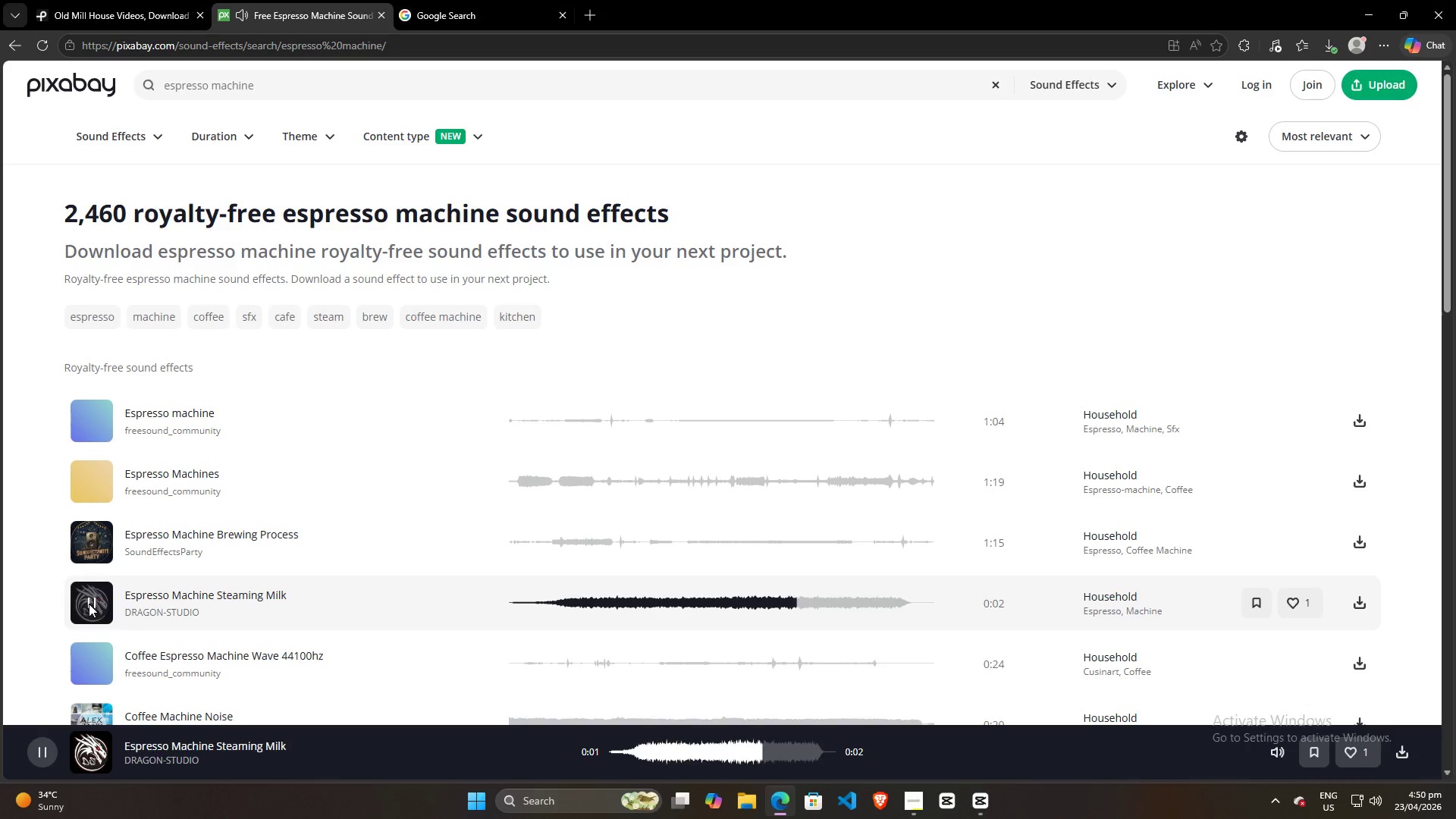 
left_click([89, 604])
 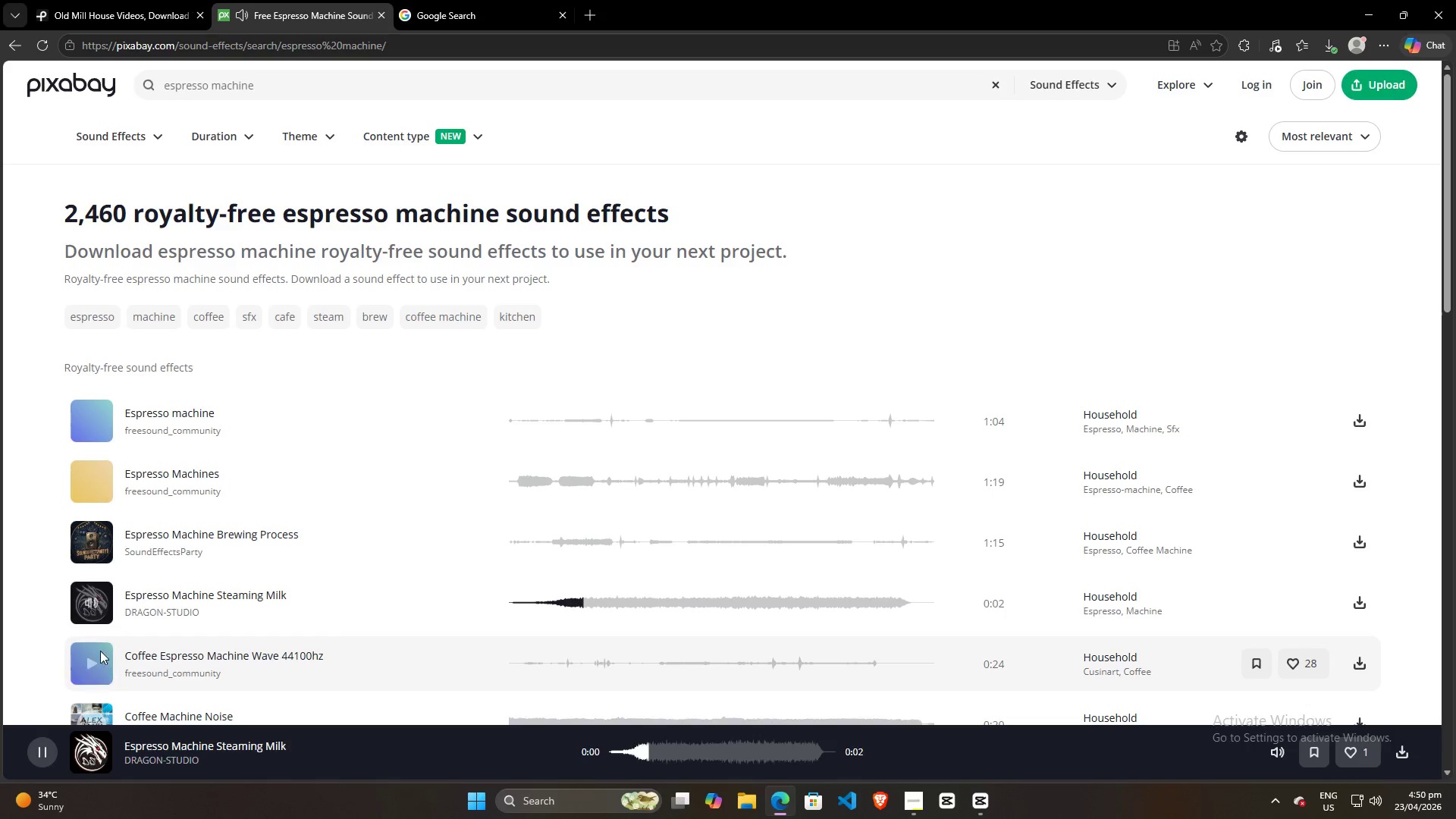 
left_click([100, 660])
 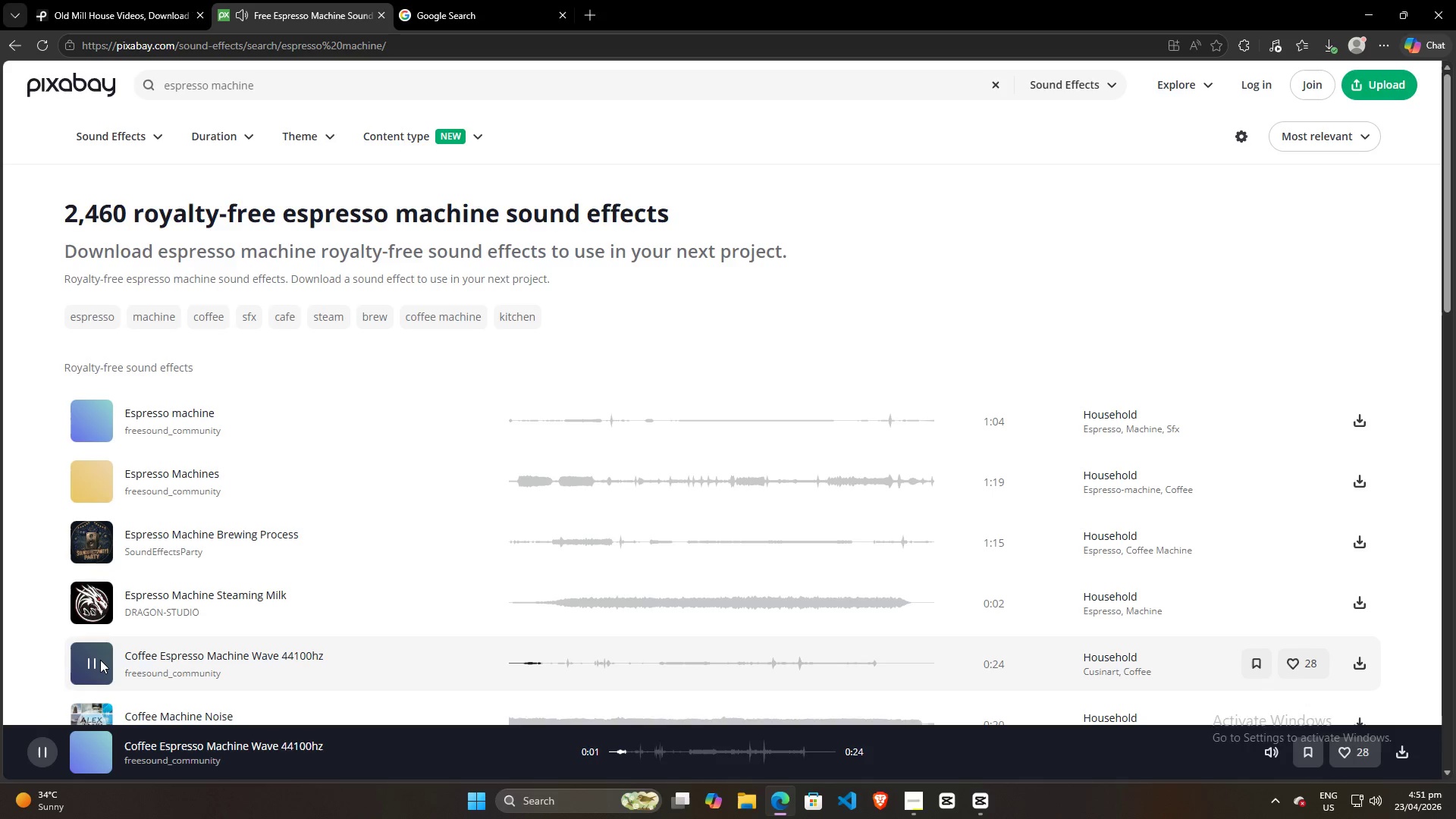 
scroll: coordinate [224, 643], scroll_direction: down, amount: 2.0
 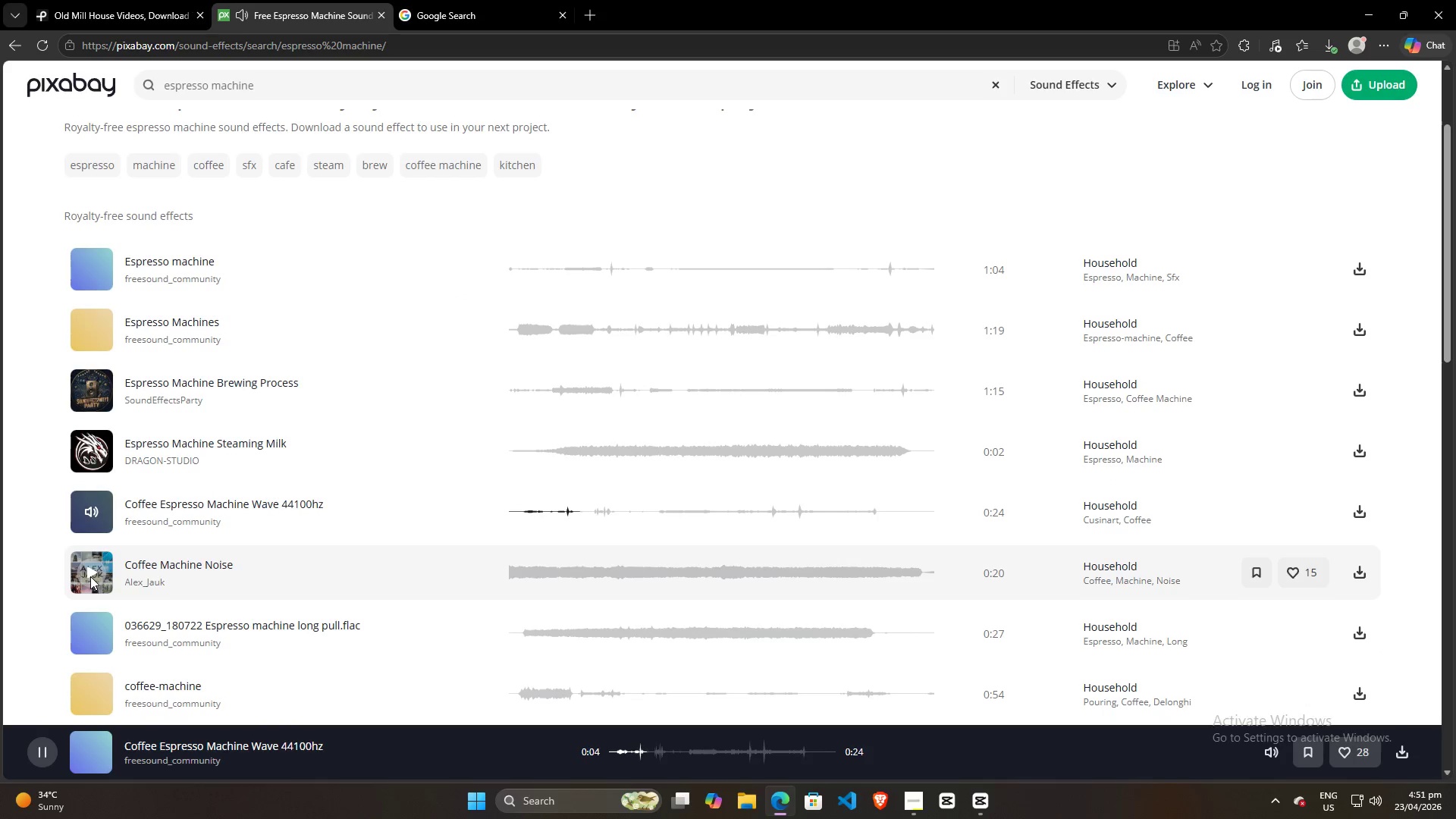 
left_click([90, 576])
 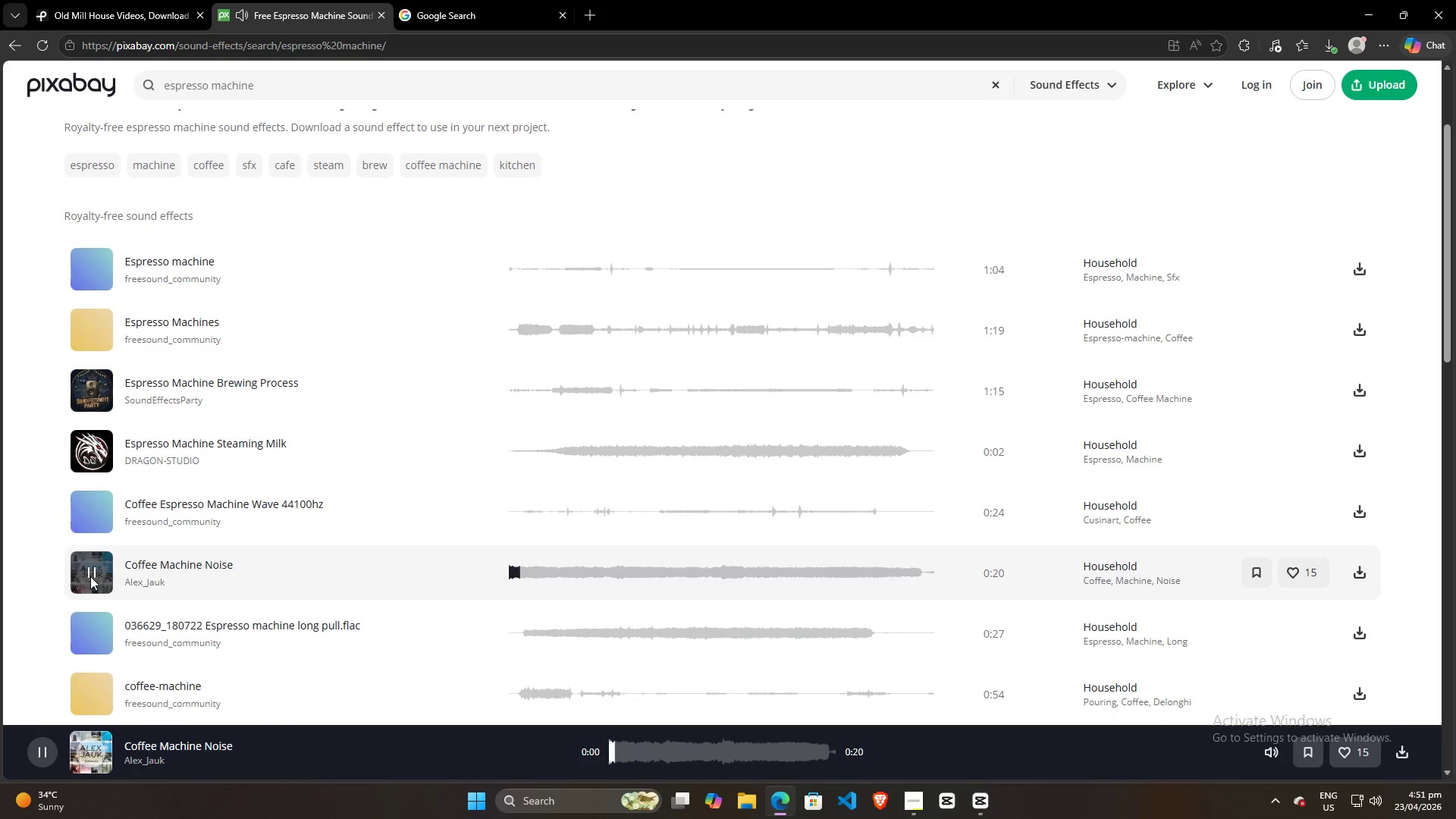 
left_click([90, 576])
 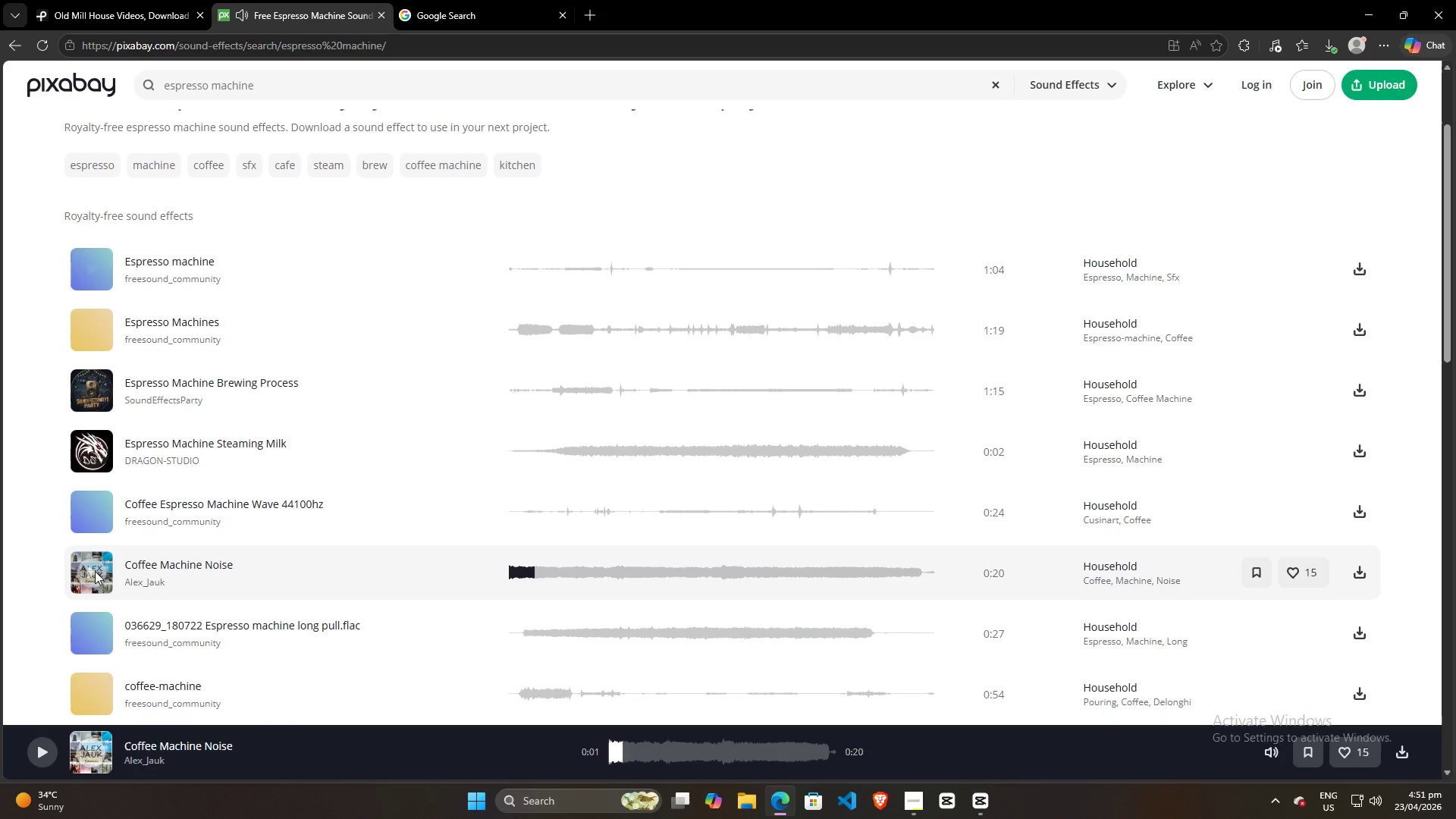 
left_click([95, 571])
 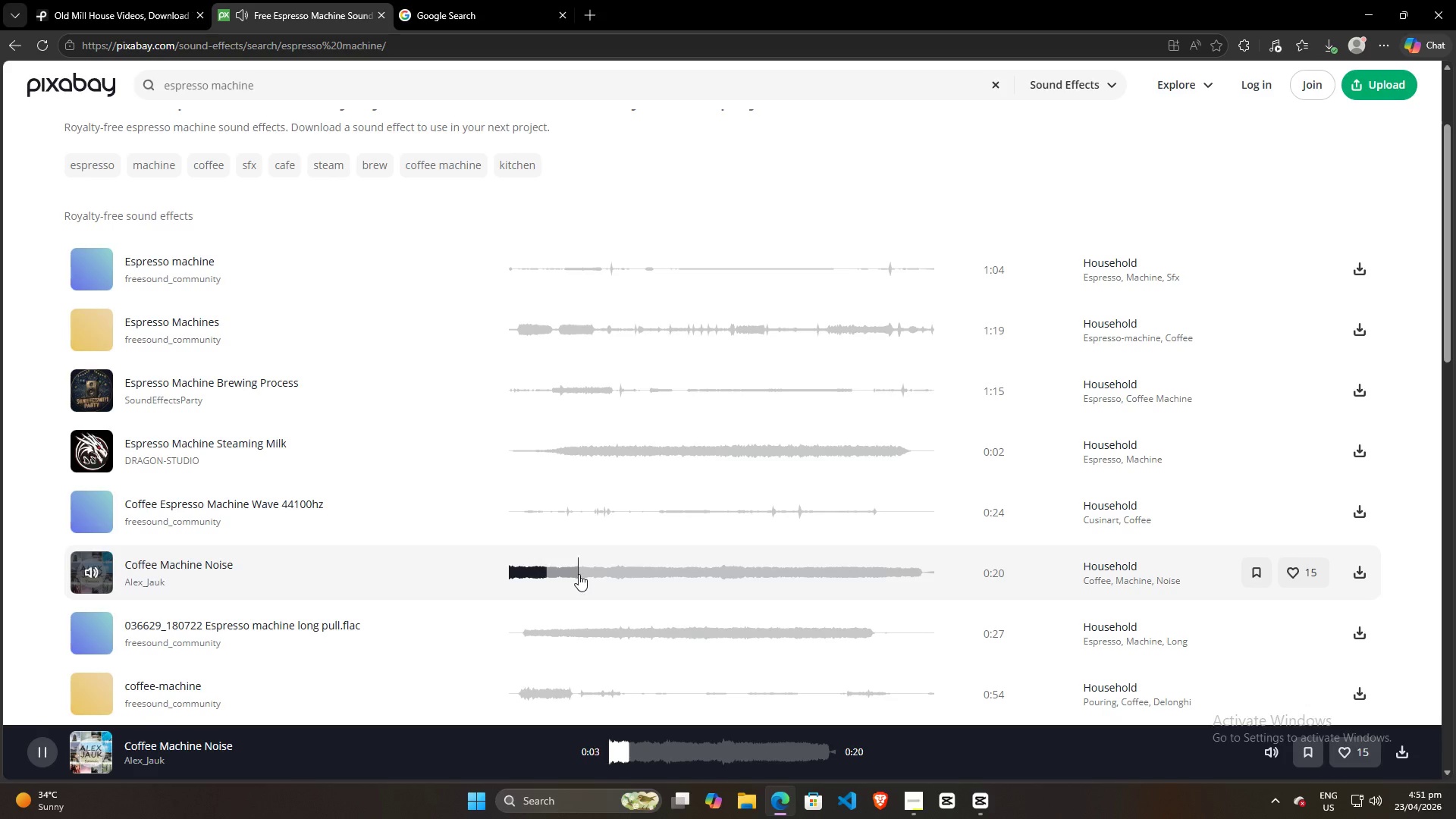 
double_click([631, 566])
 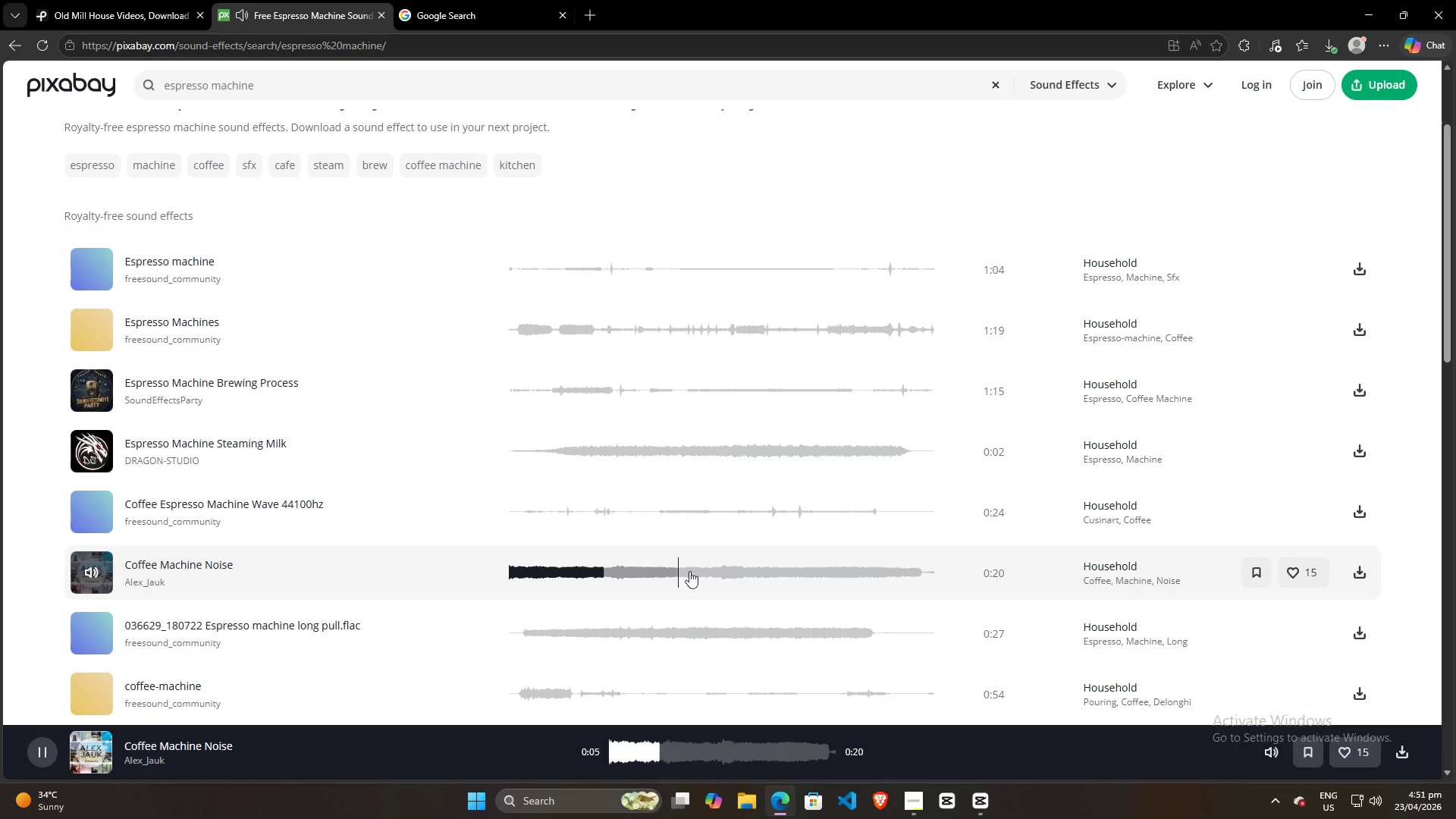 
triple_click([696, 571])
 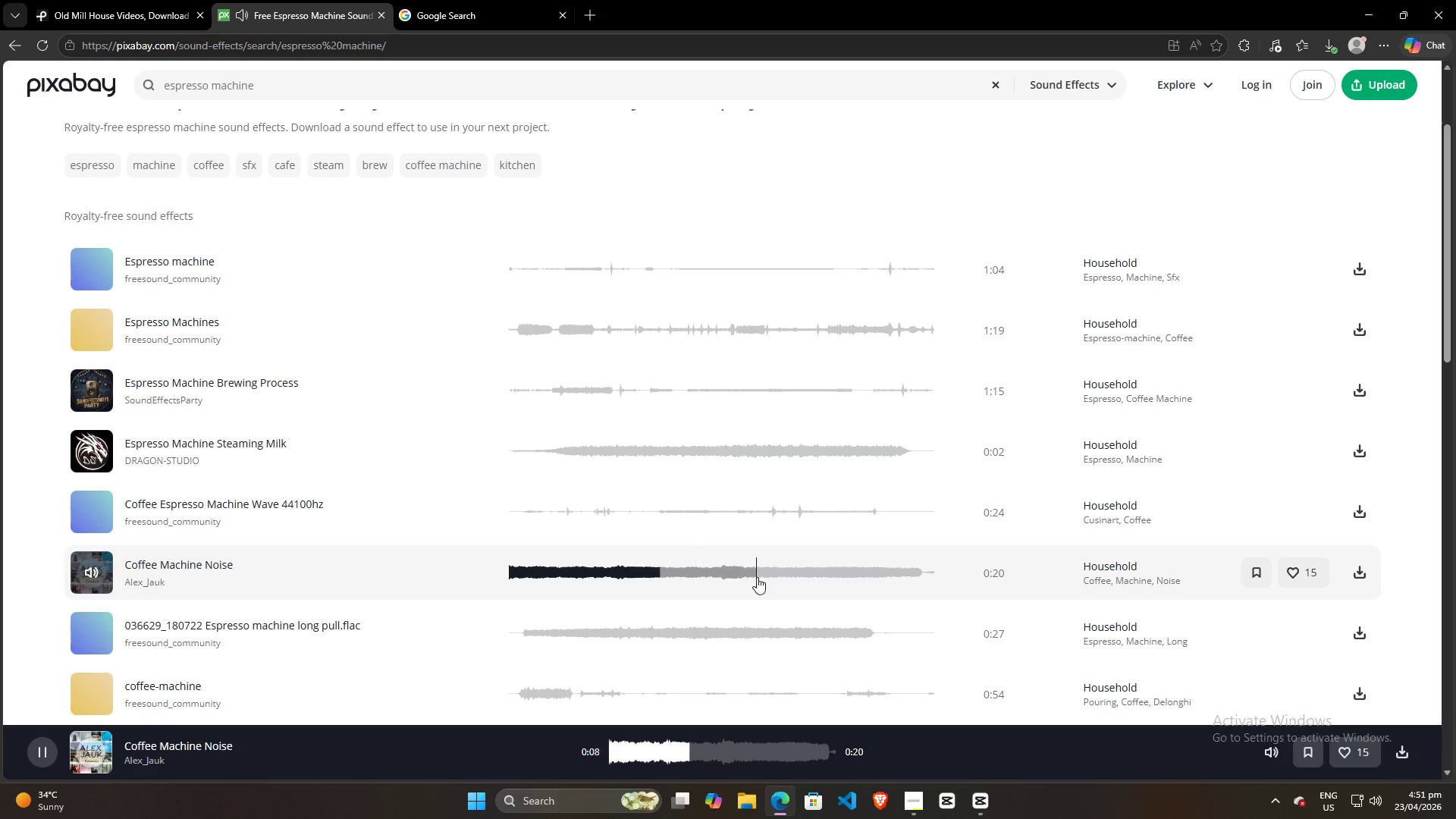 
triple_click([757, 577])
 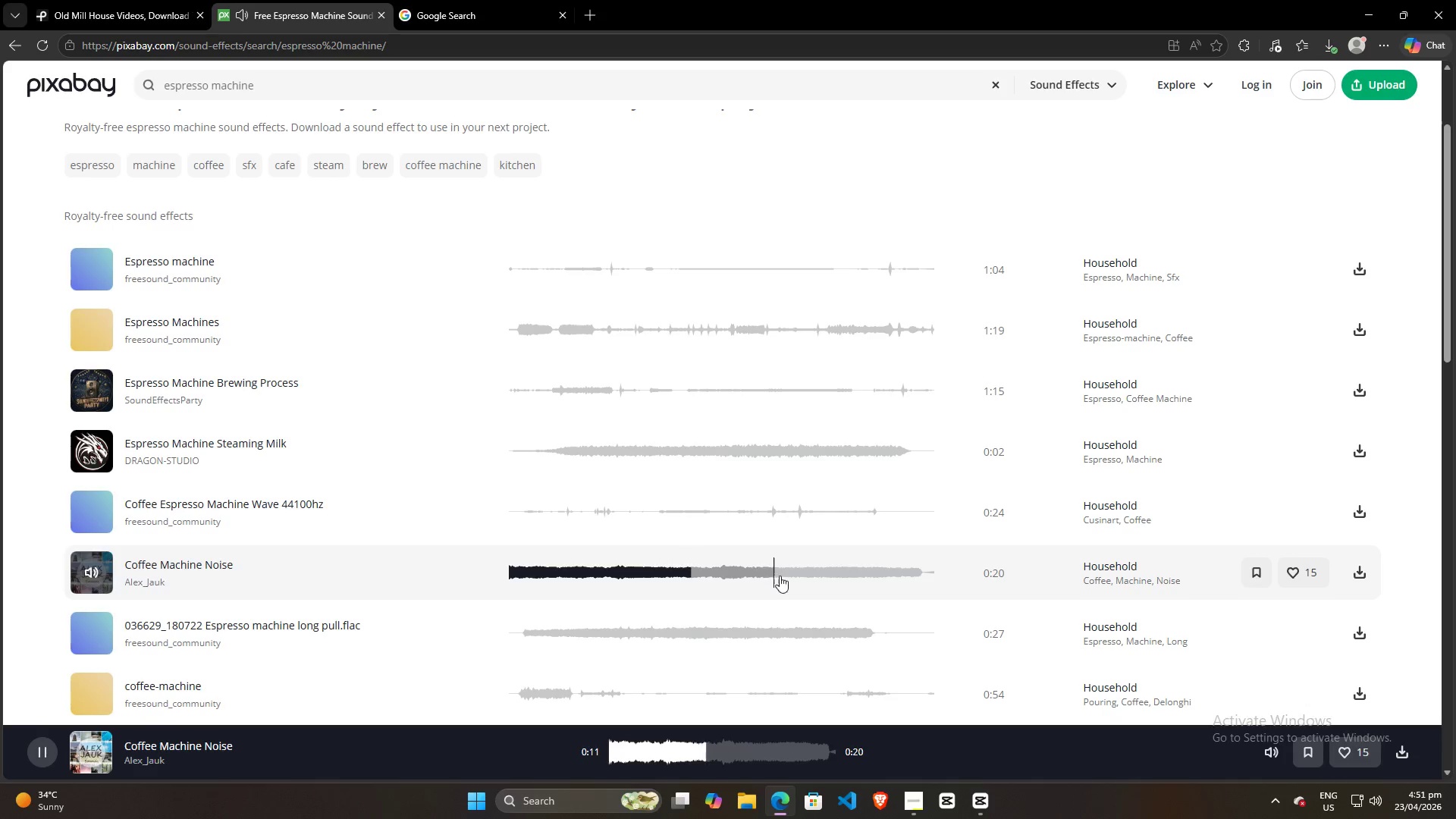 
triple_click([783, 576])
 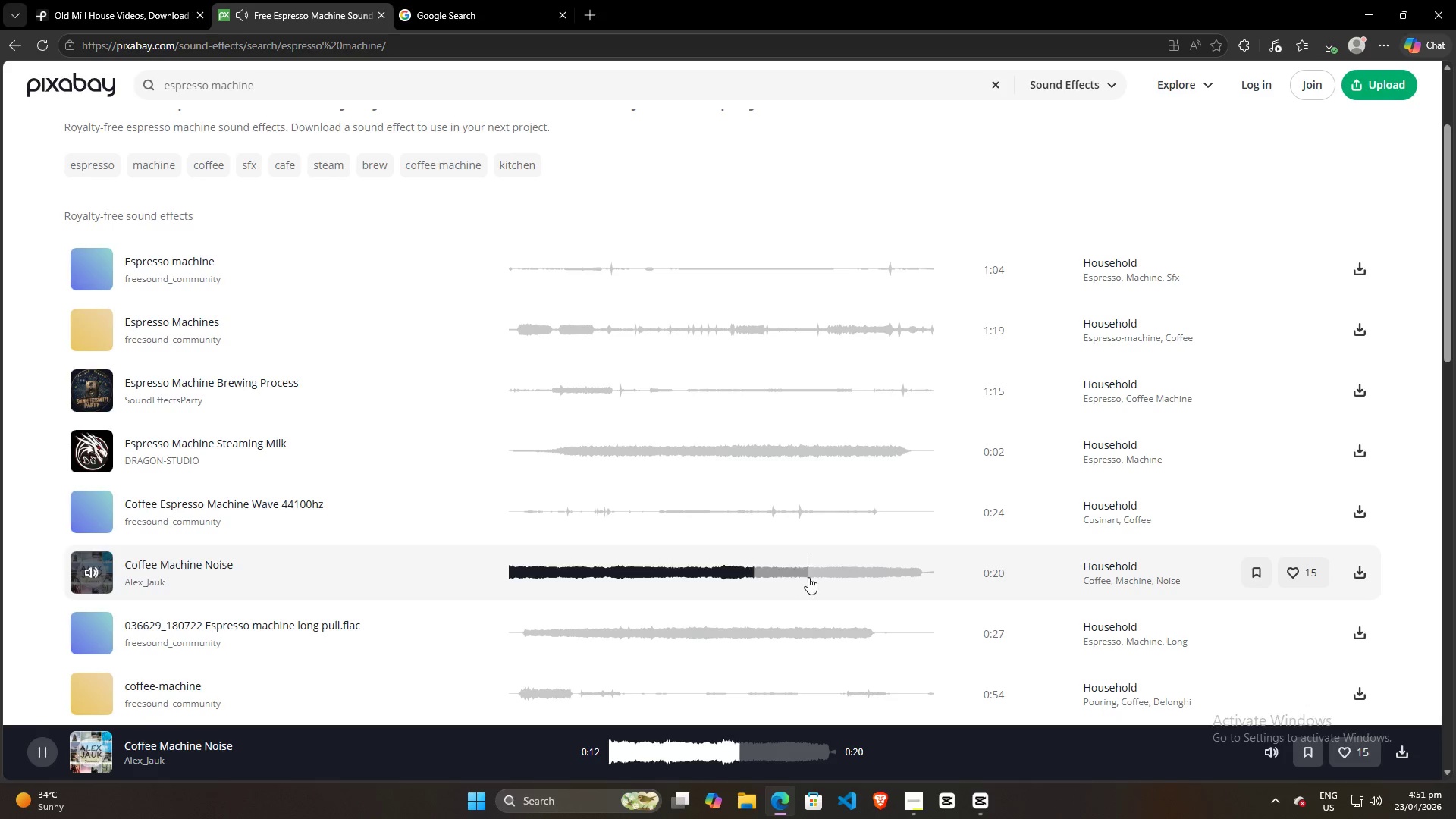 
triple_click([808, 577])
 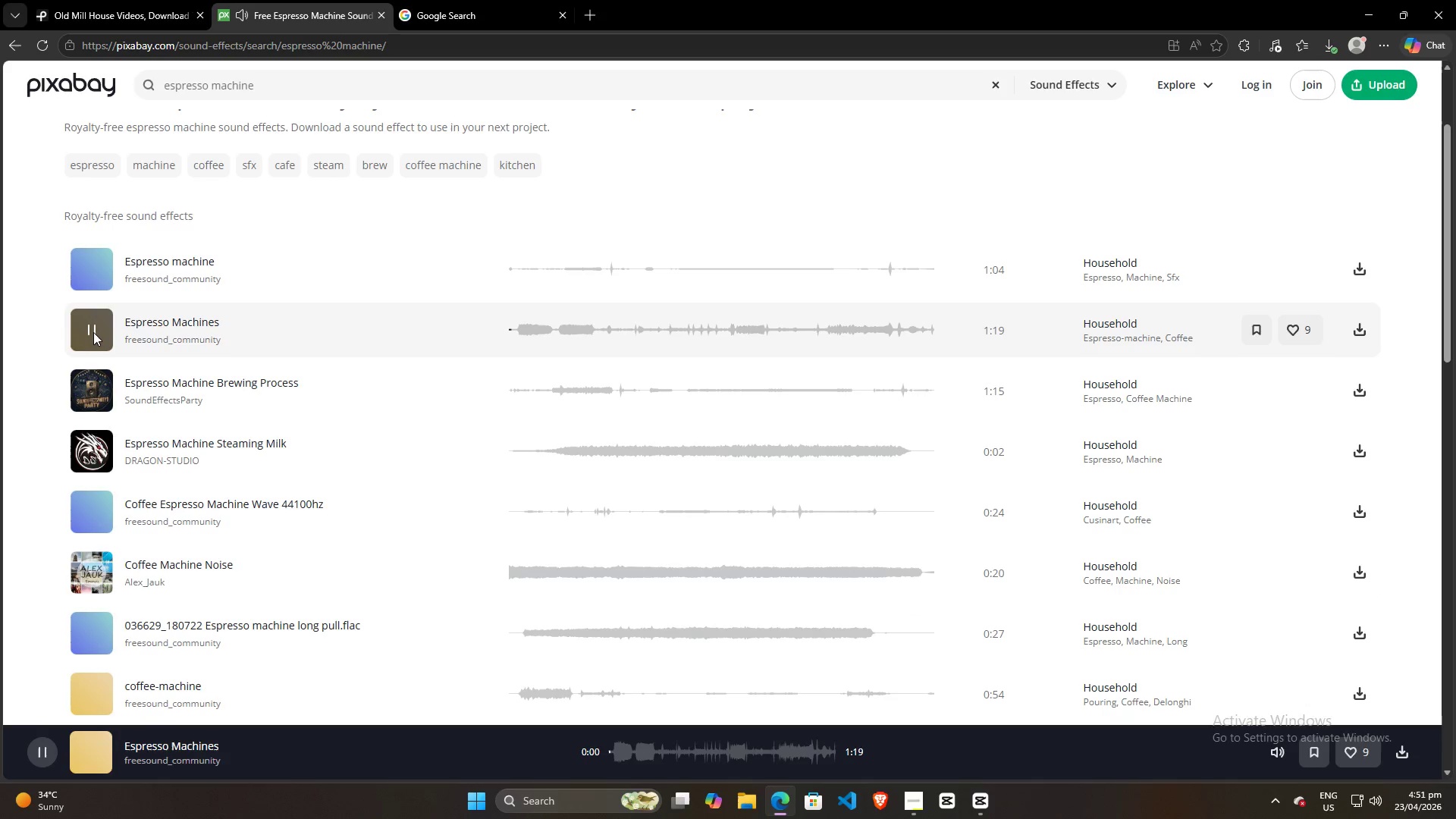 
left_click([93, 385])
 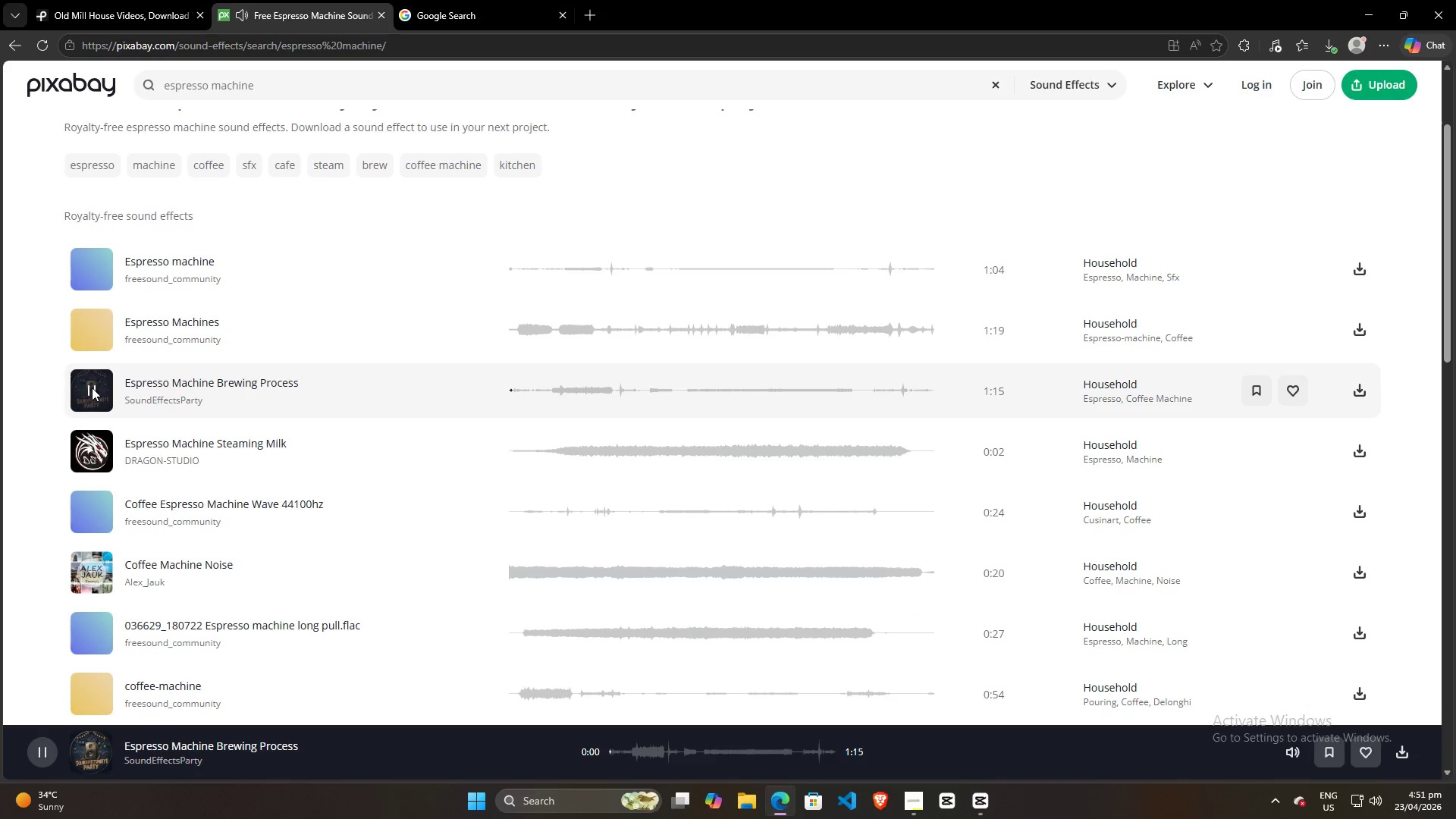 
left_click([92, 388])
 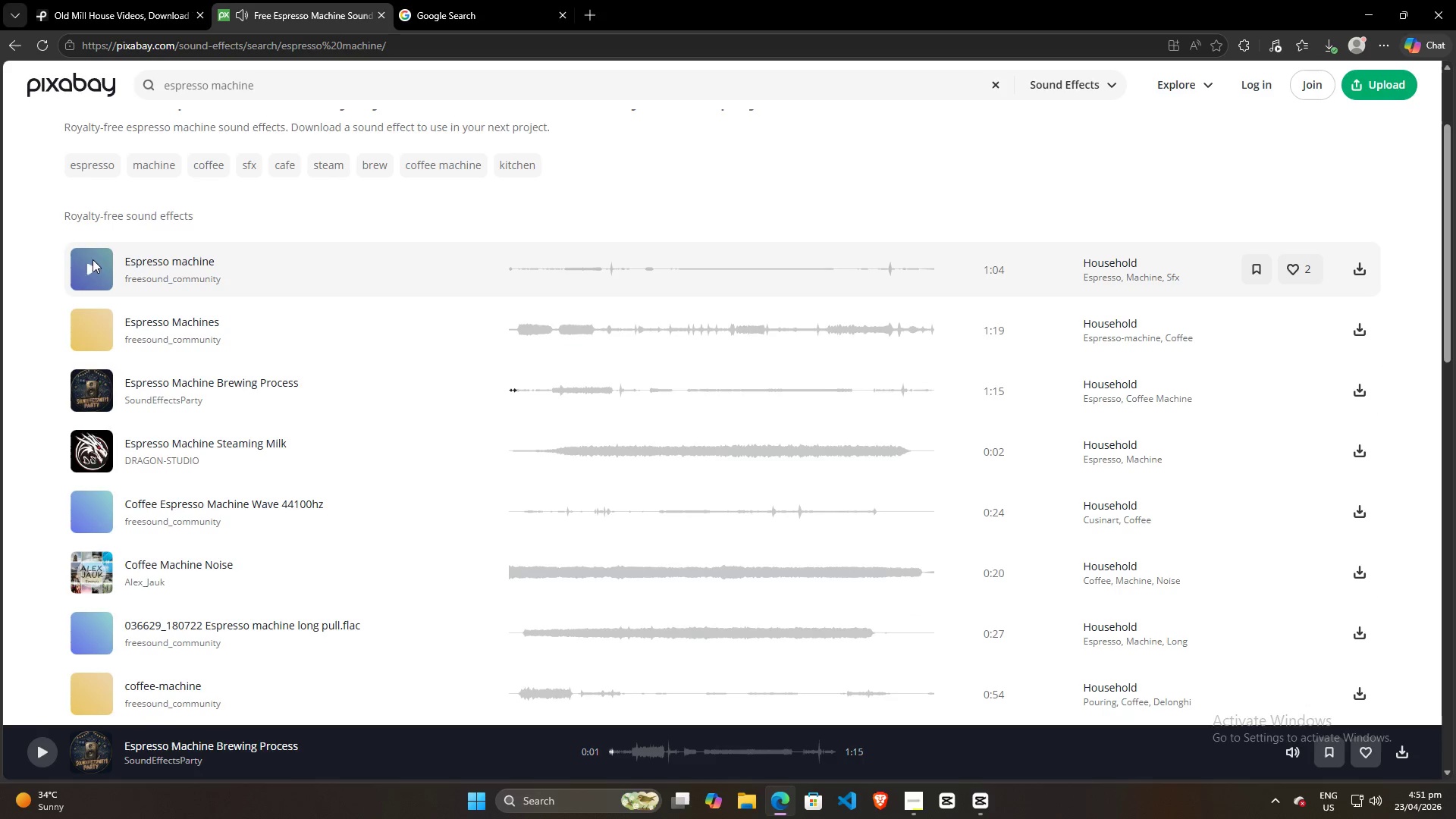 
left_click([90, 267])
 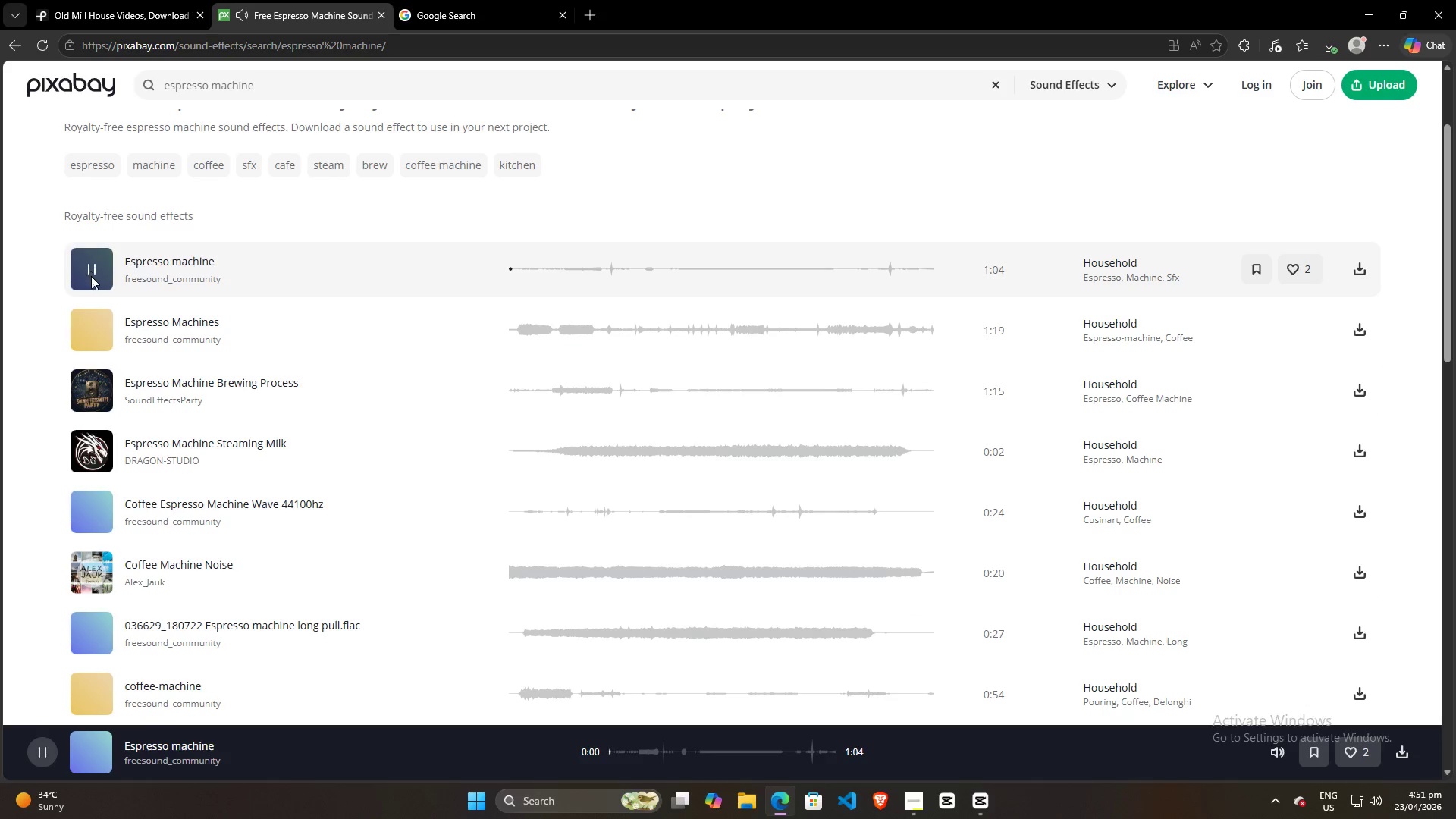 
left_click([96, 331])
 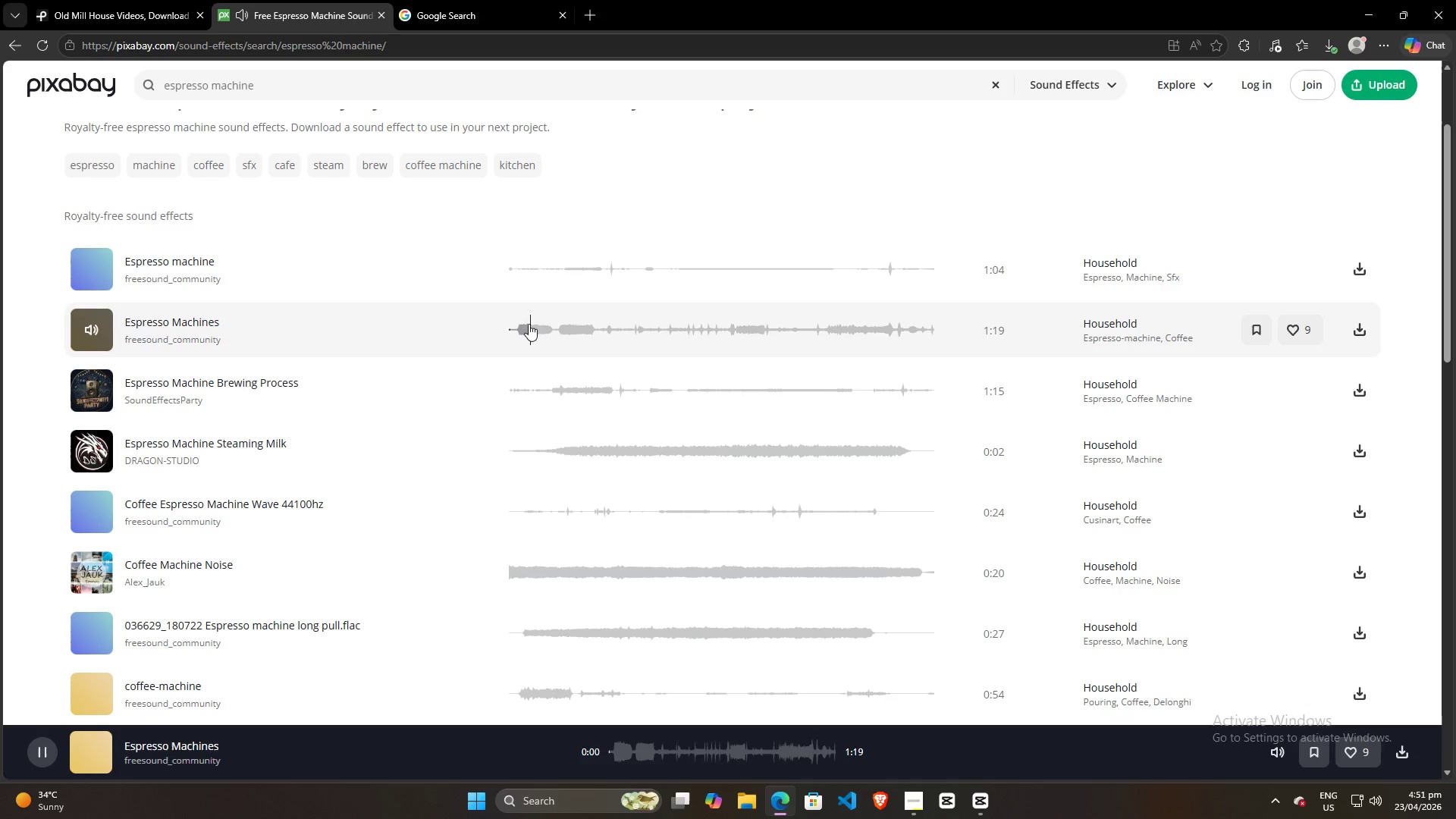 
left_click([522, 321])
 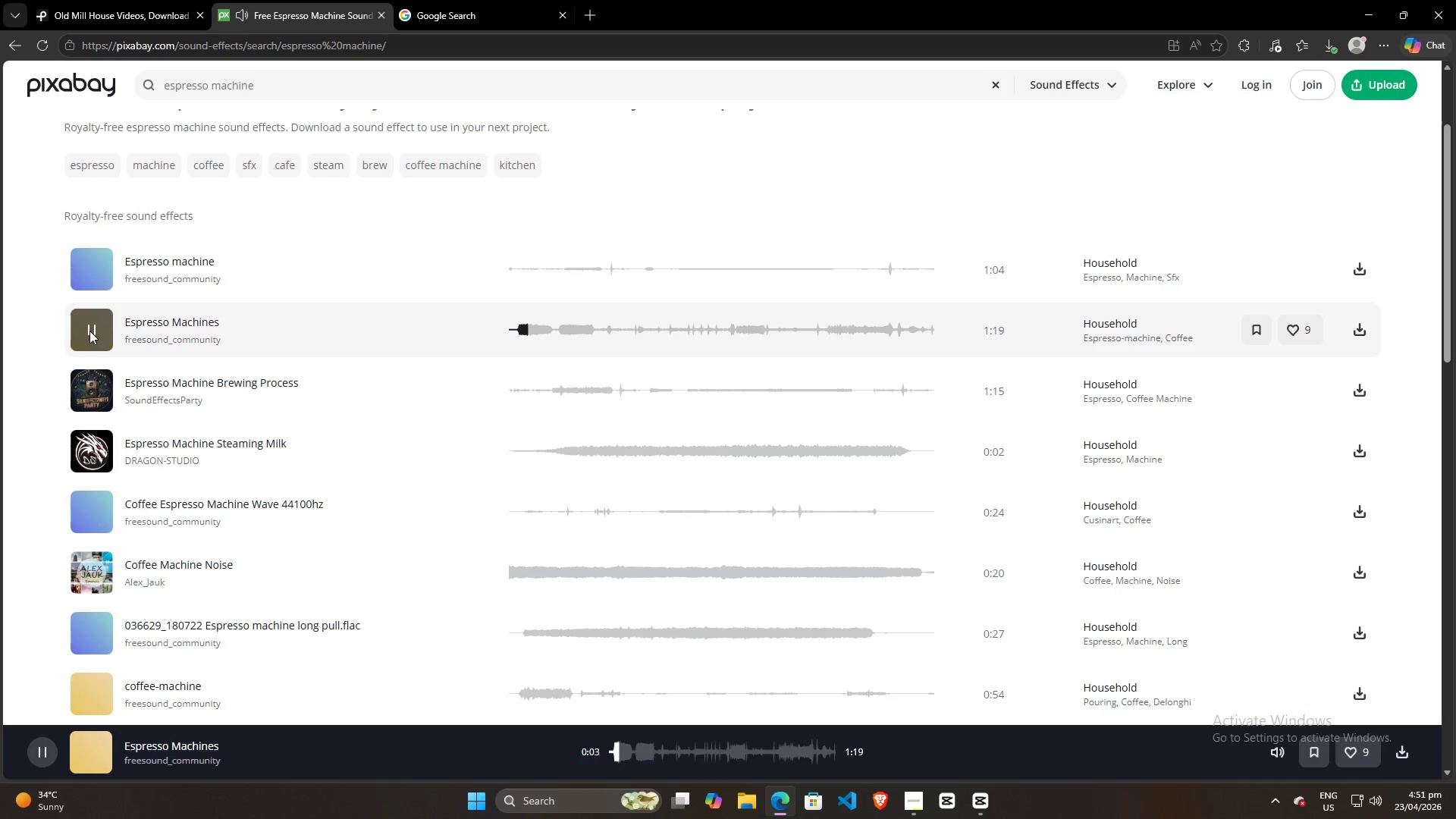 
left_click([89, 330])
 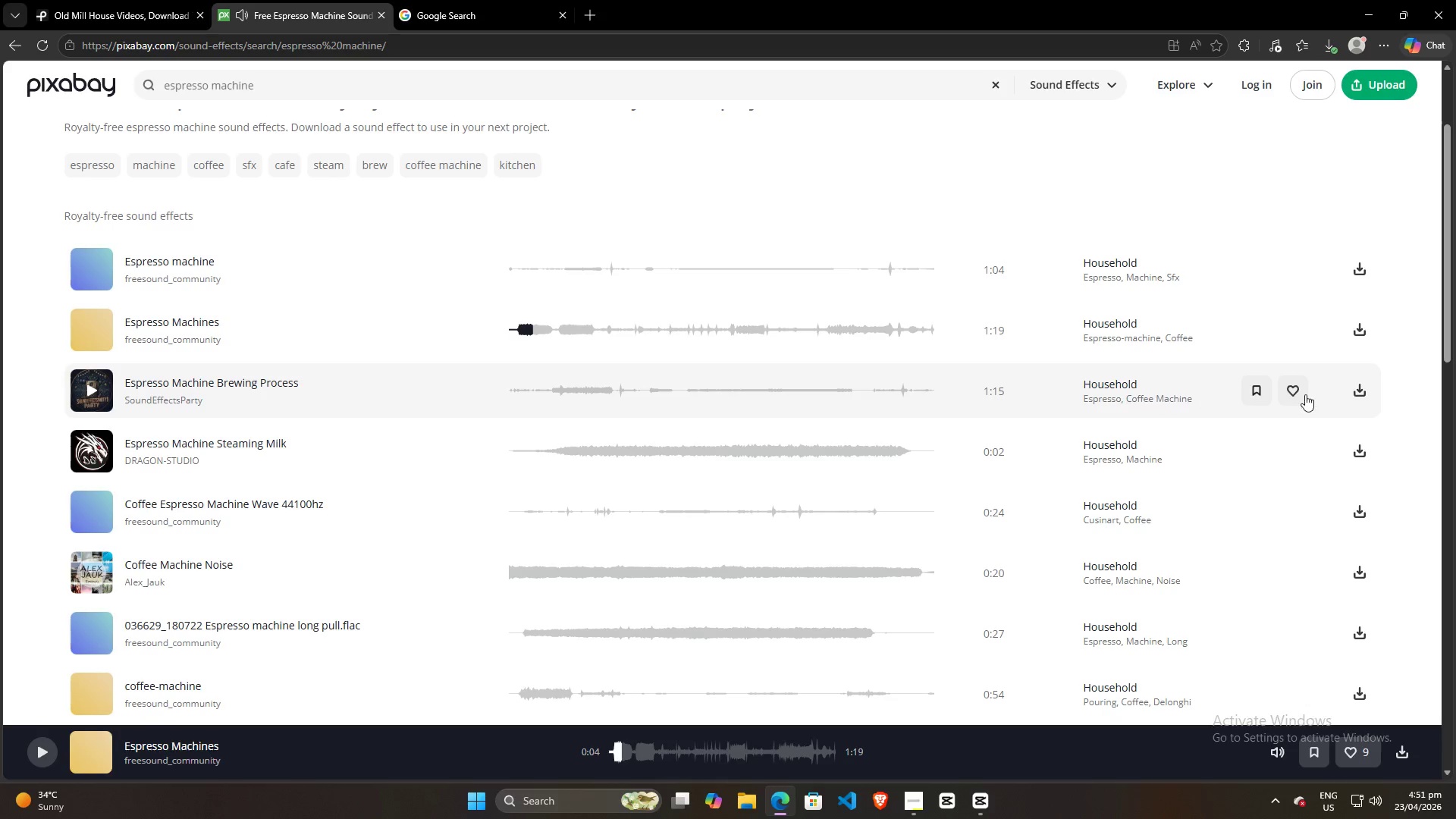 
left_click([1360, 387])
 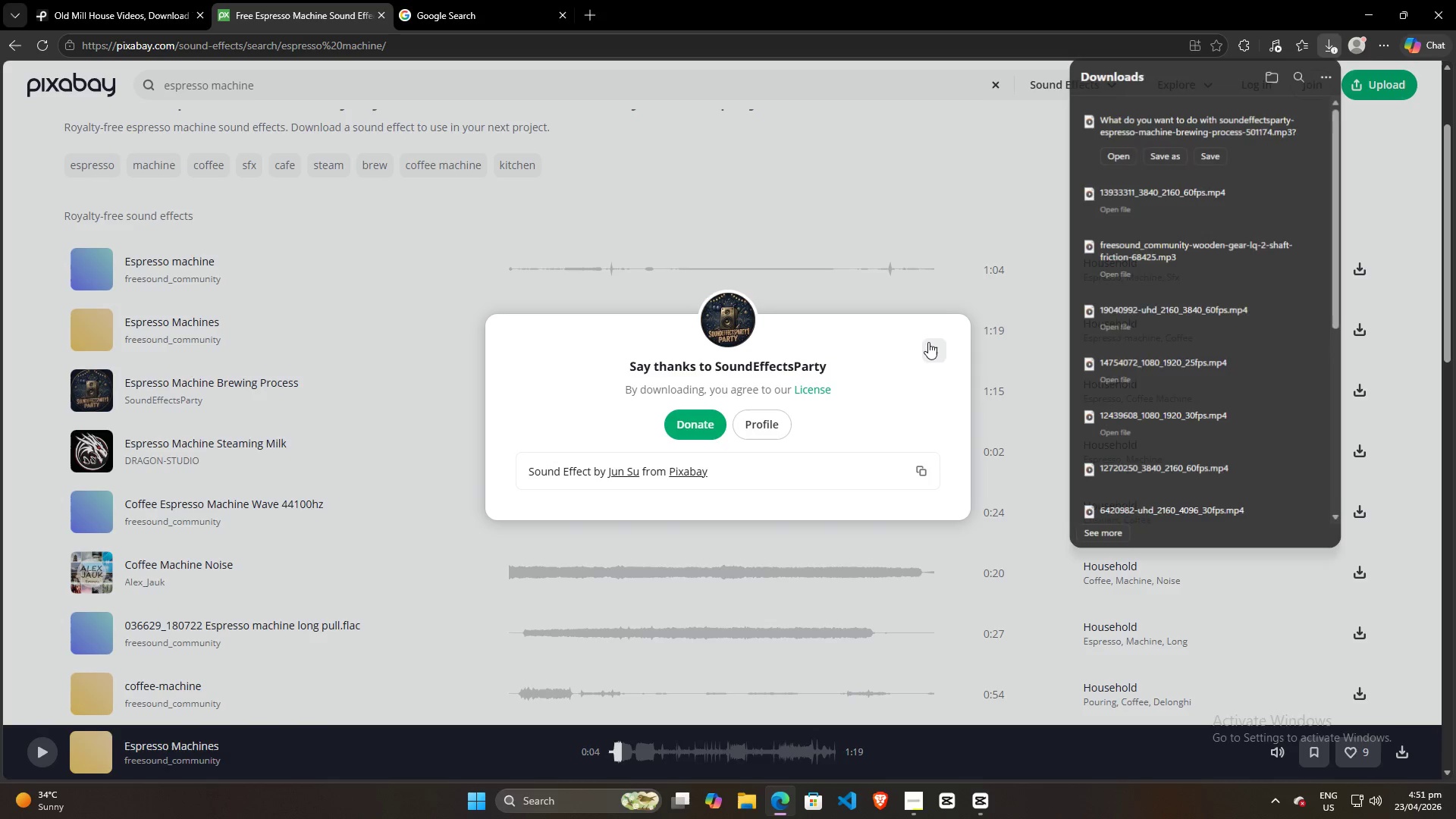 
wait(6.11)
 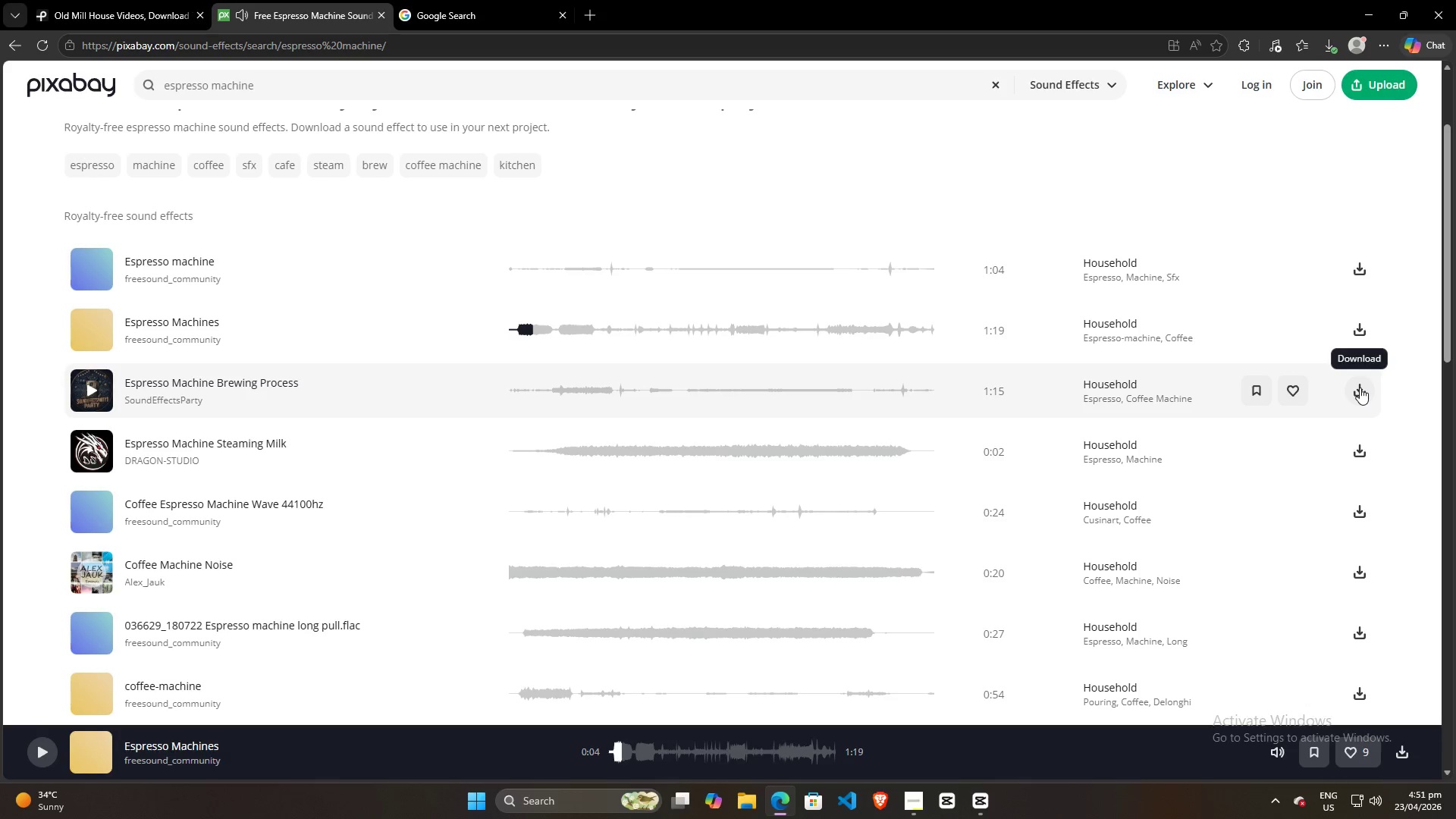 
left_click([1210, 156])
 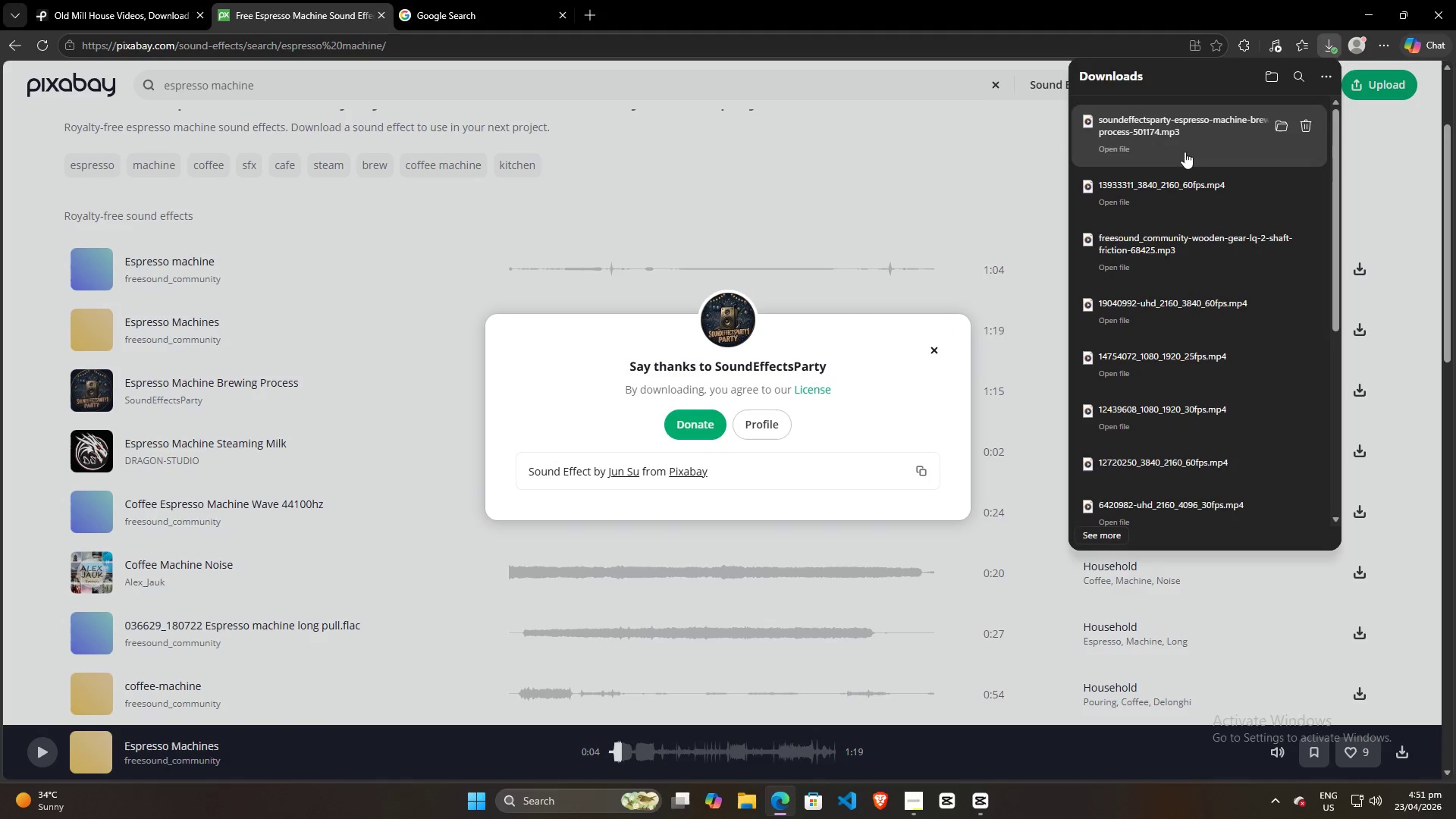 
left_click_drag(start_coordinate=[1181, 141], to_coordinate=[385, 369])
 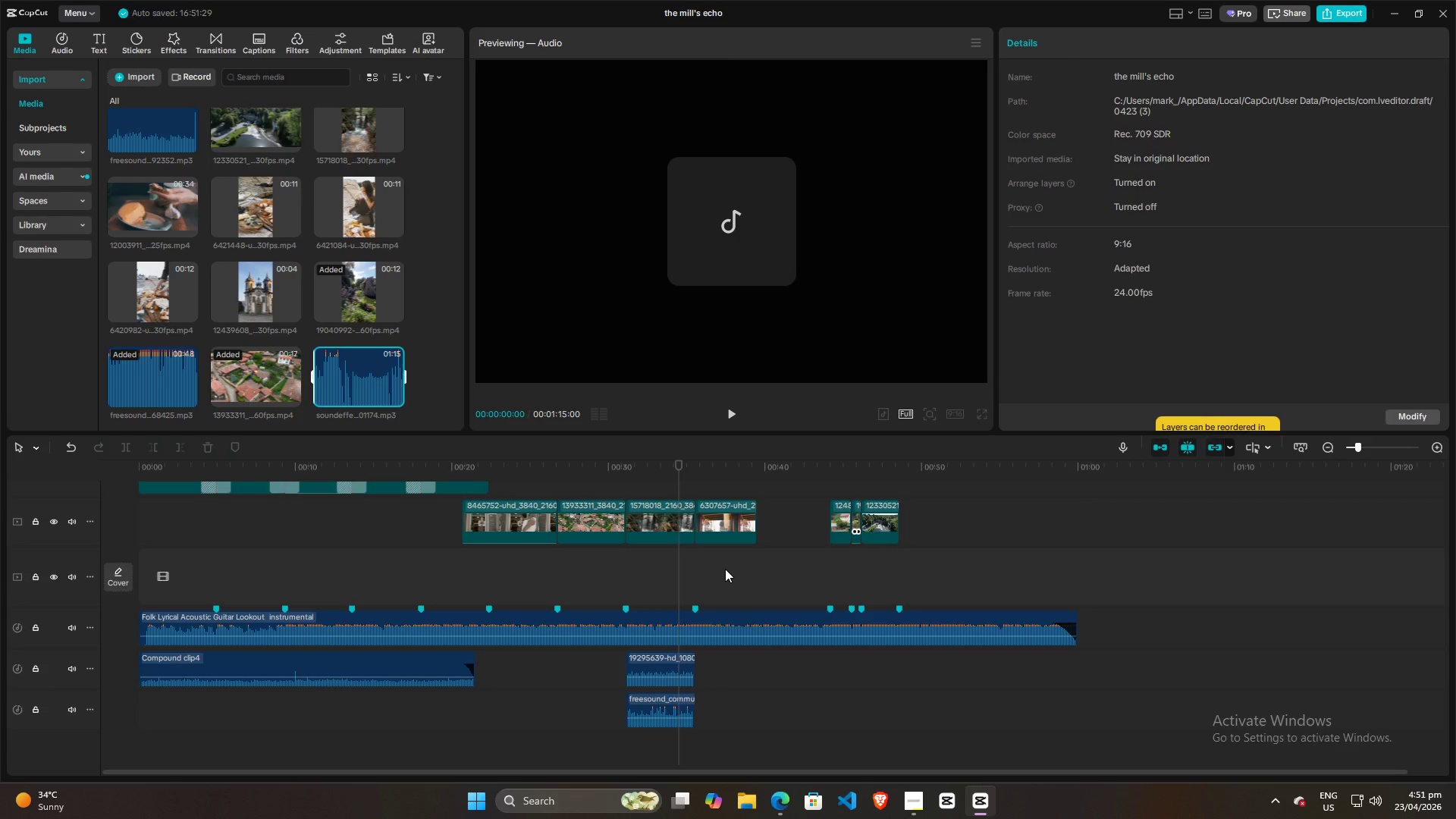 
hold_key(key=ControlLeft, duration=0.83)
scroll: coordinate [704, 555], scroll_direction: up, amount: 3.0
 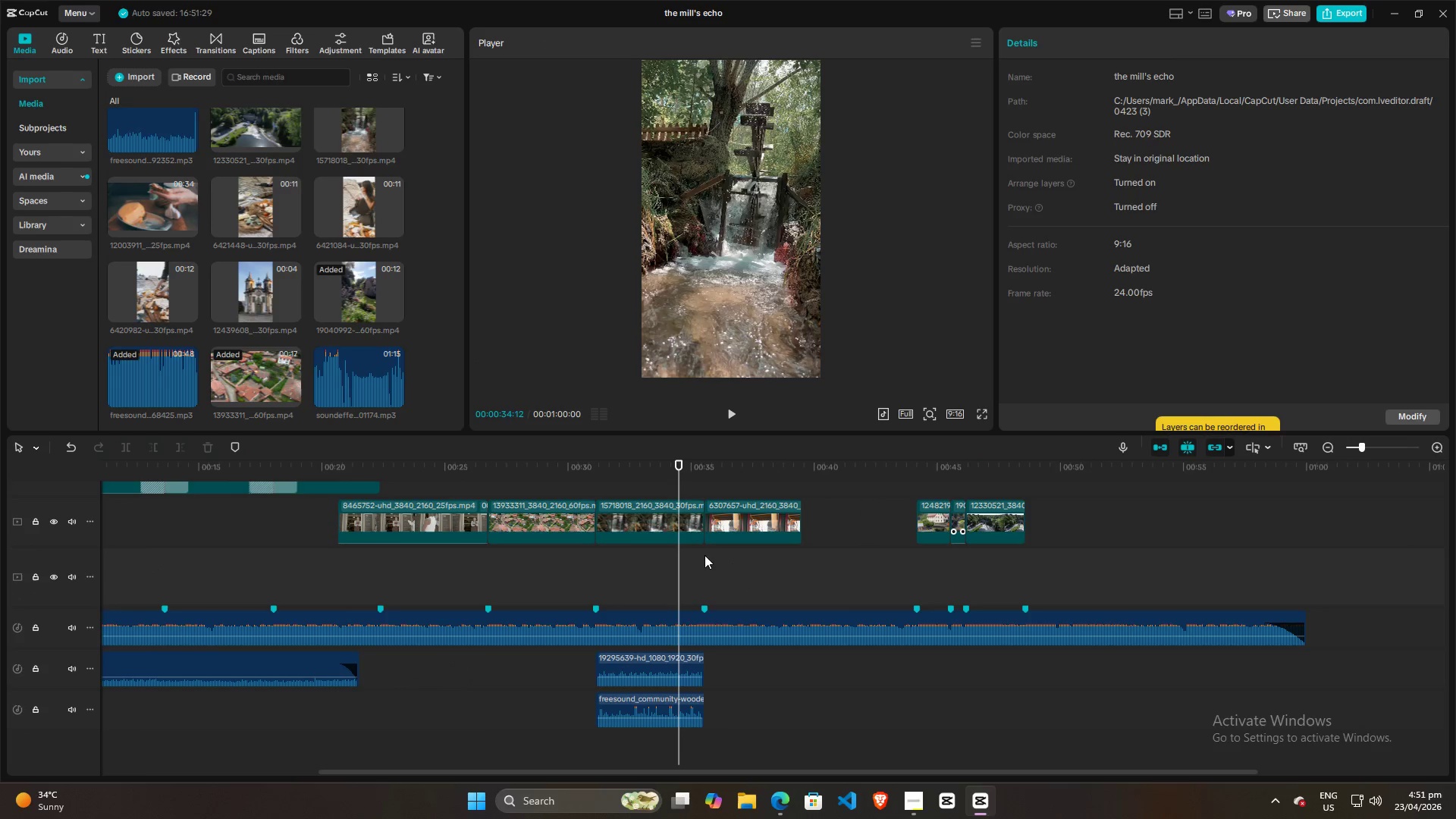 
key(Space)
 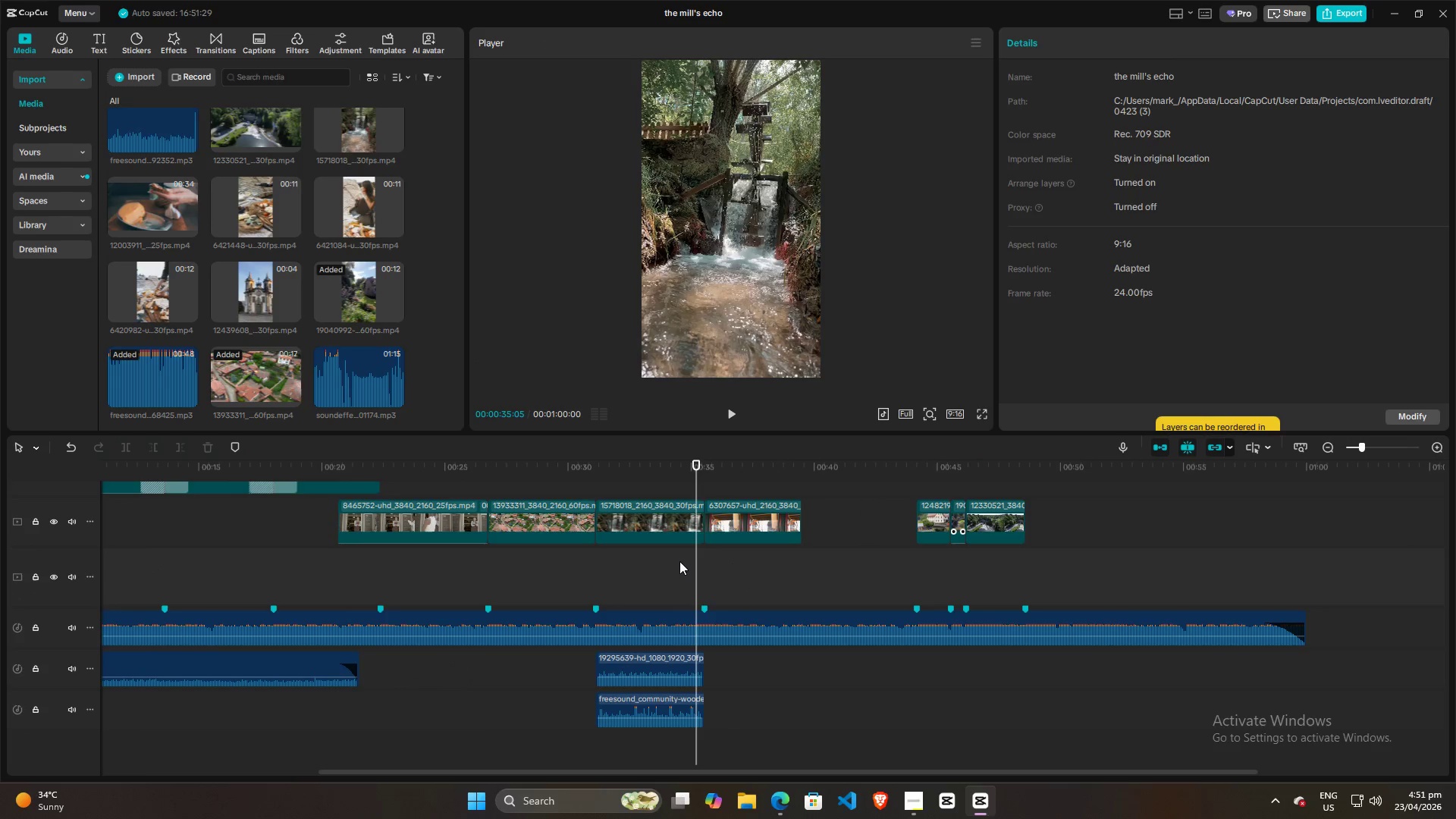 
double_click([677, 561])
 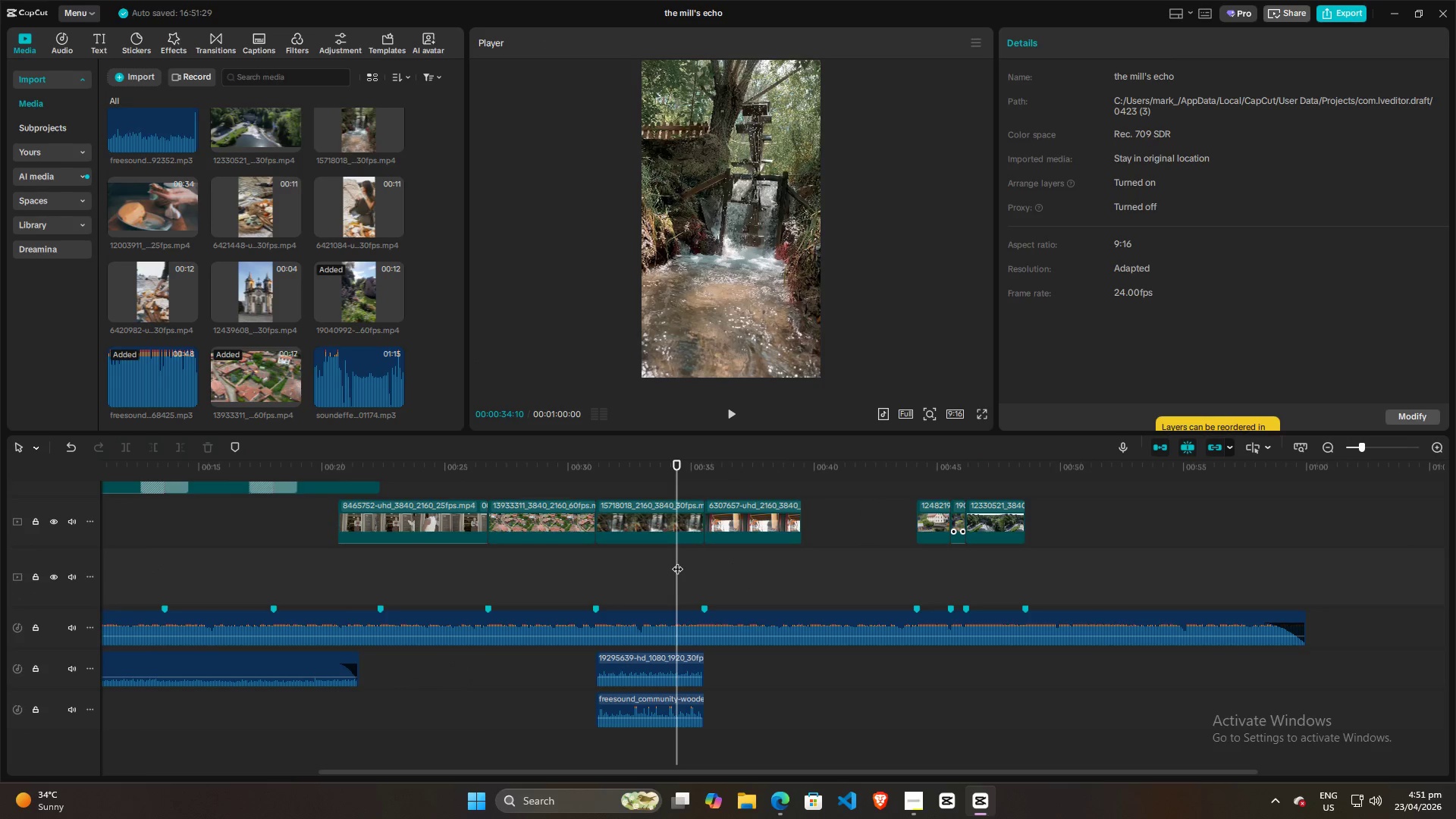 
key(Space)
 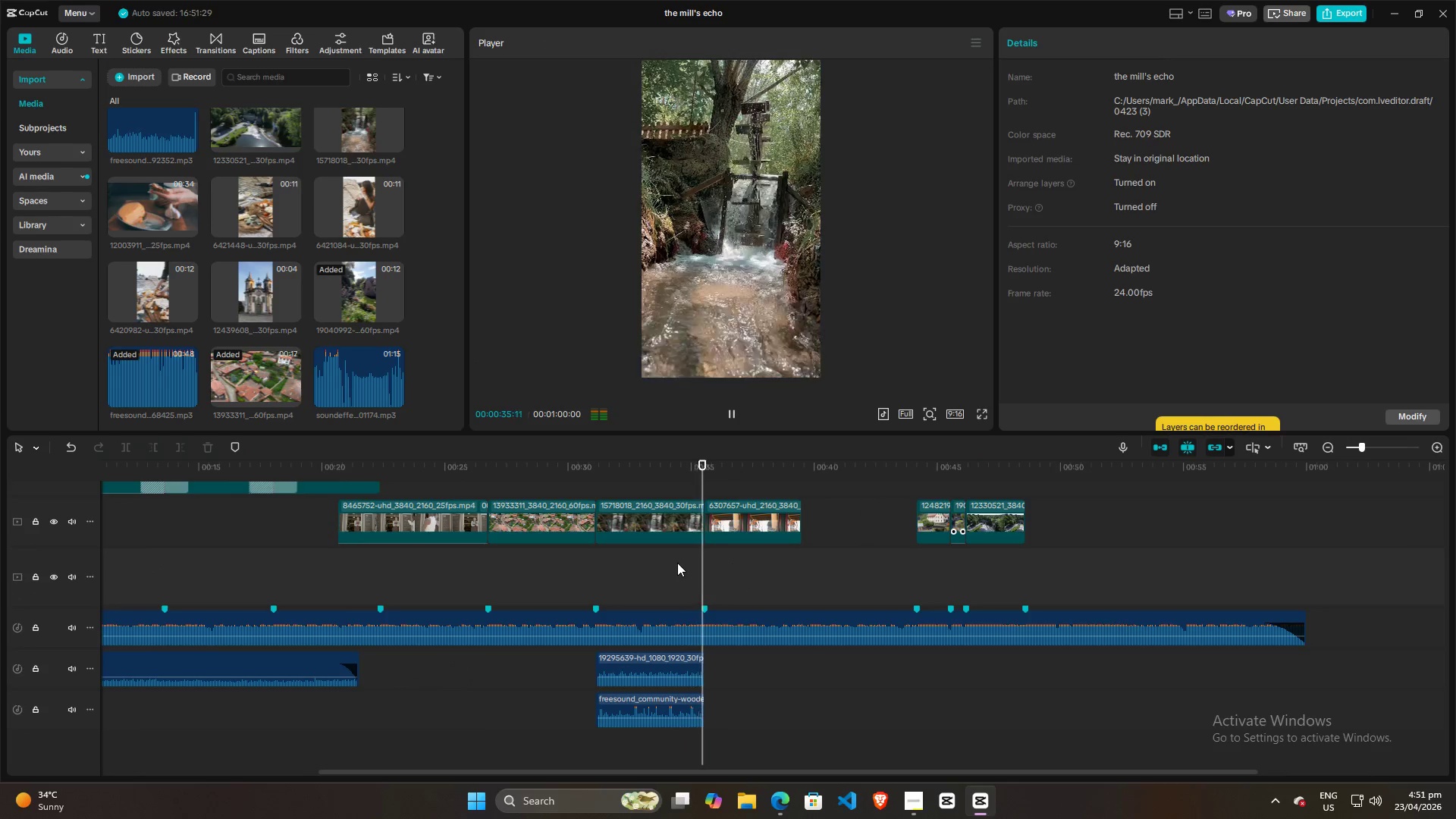 
key(Space)
 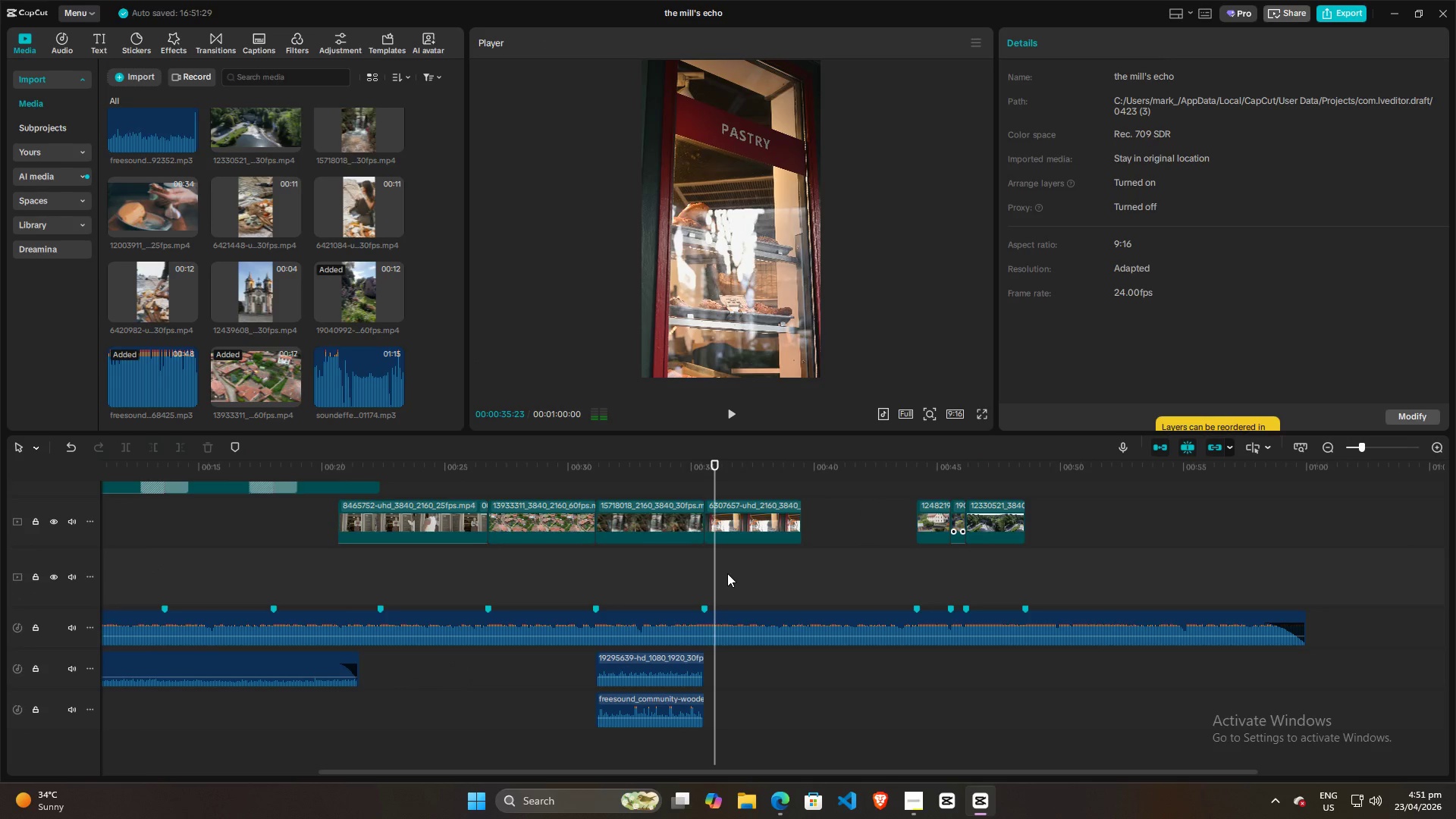 
hold_key(key=ControlLeft, duration=1.05)
scroll: coordinate [727, 573], scroll_direction: down, amount: 1.0
 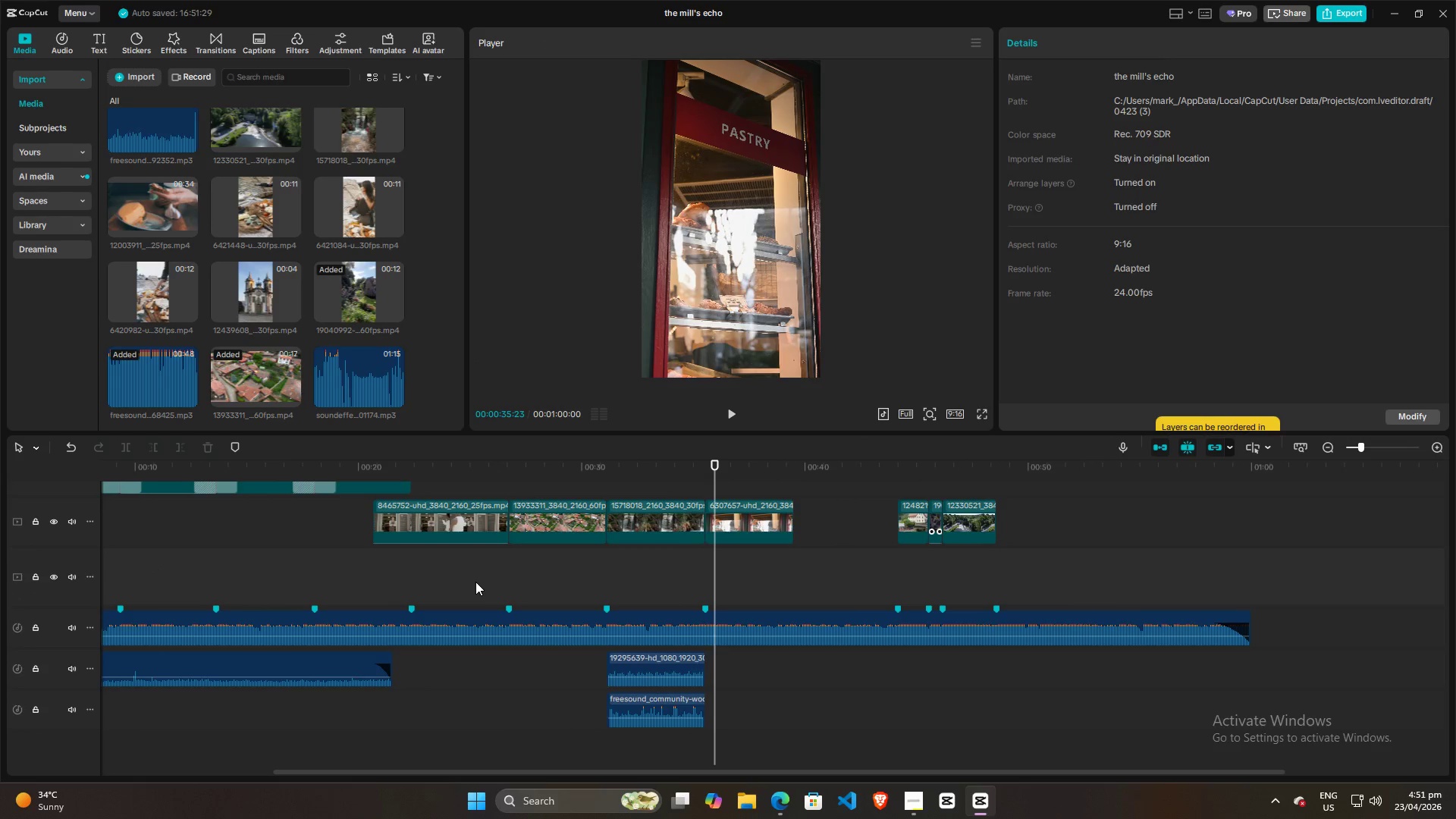 
hold_key(key=ControlLeft, duration=0.39)
scroll: coordinate [475, 582], scroll_direction: down, amount: 1.0
 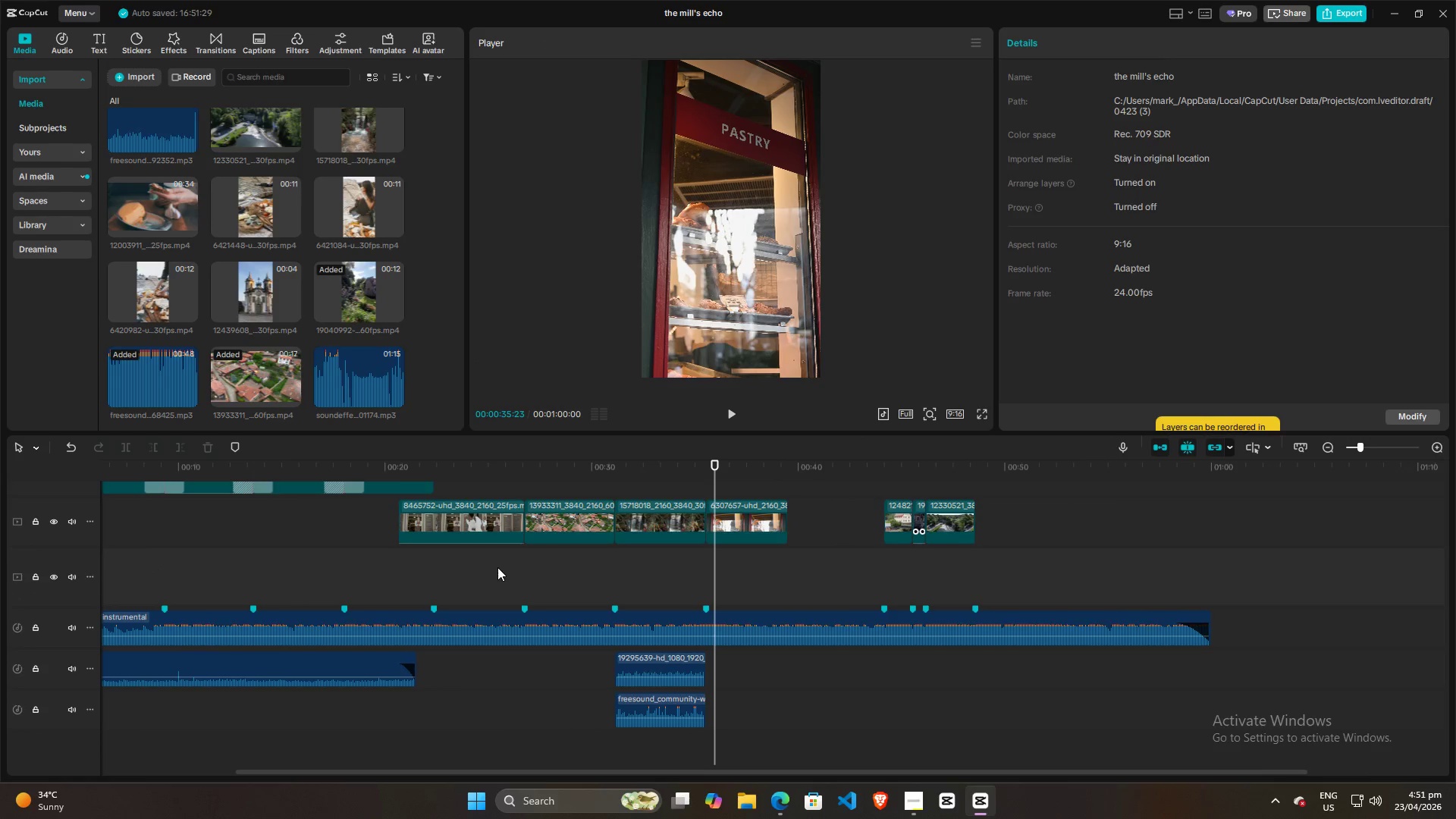 
left_click([506, 566])
 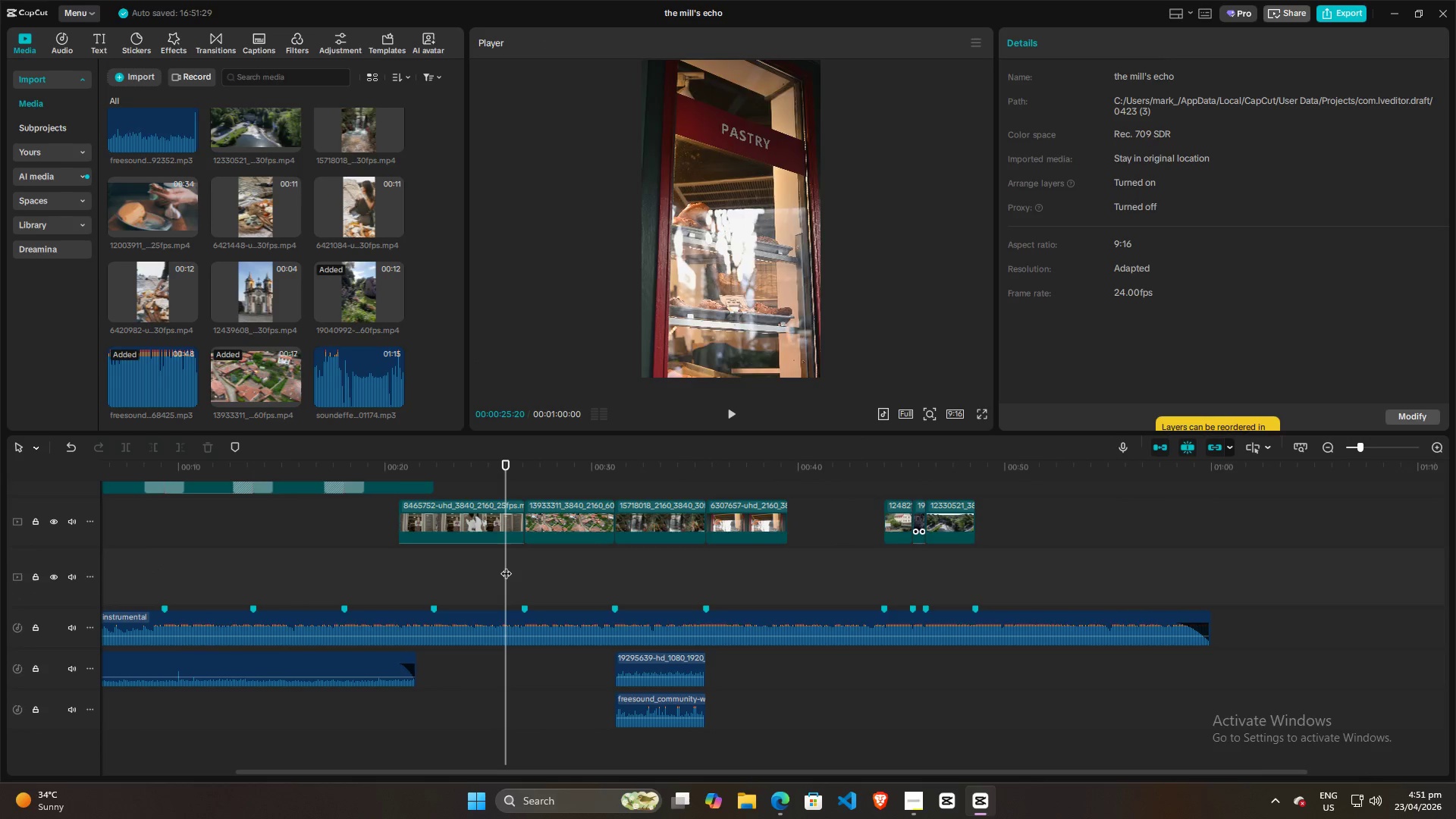 
key(Space)
 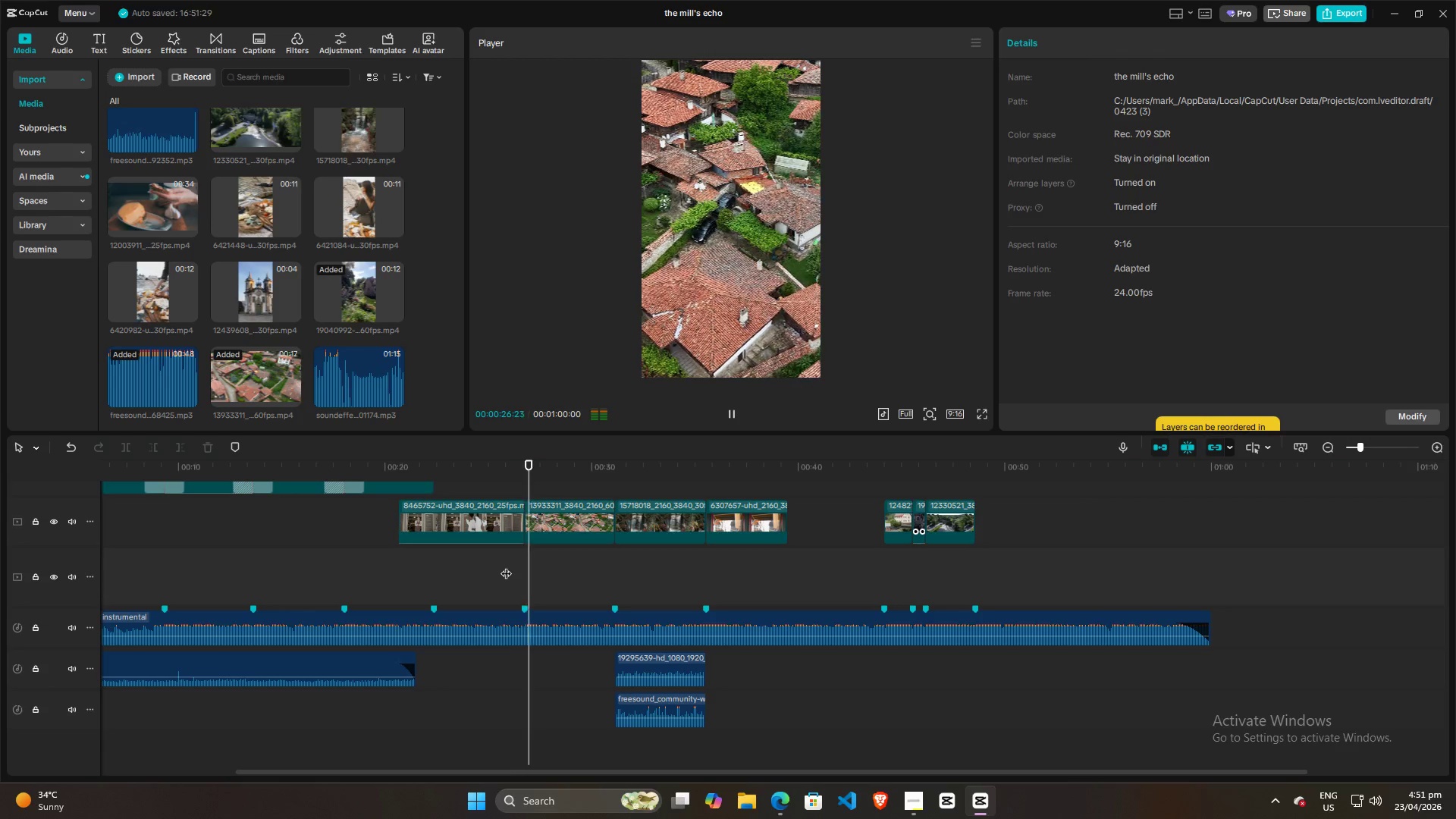 
key(Space)
 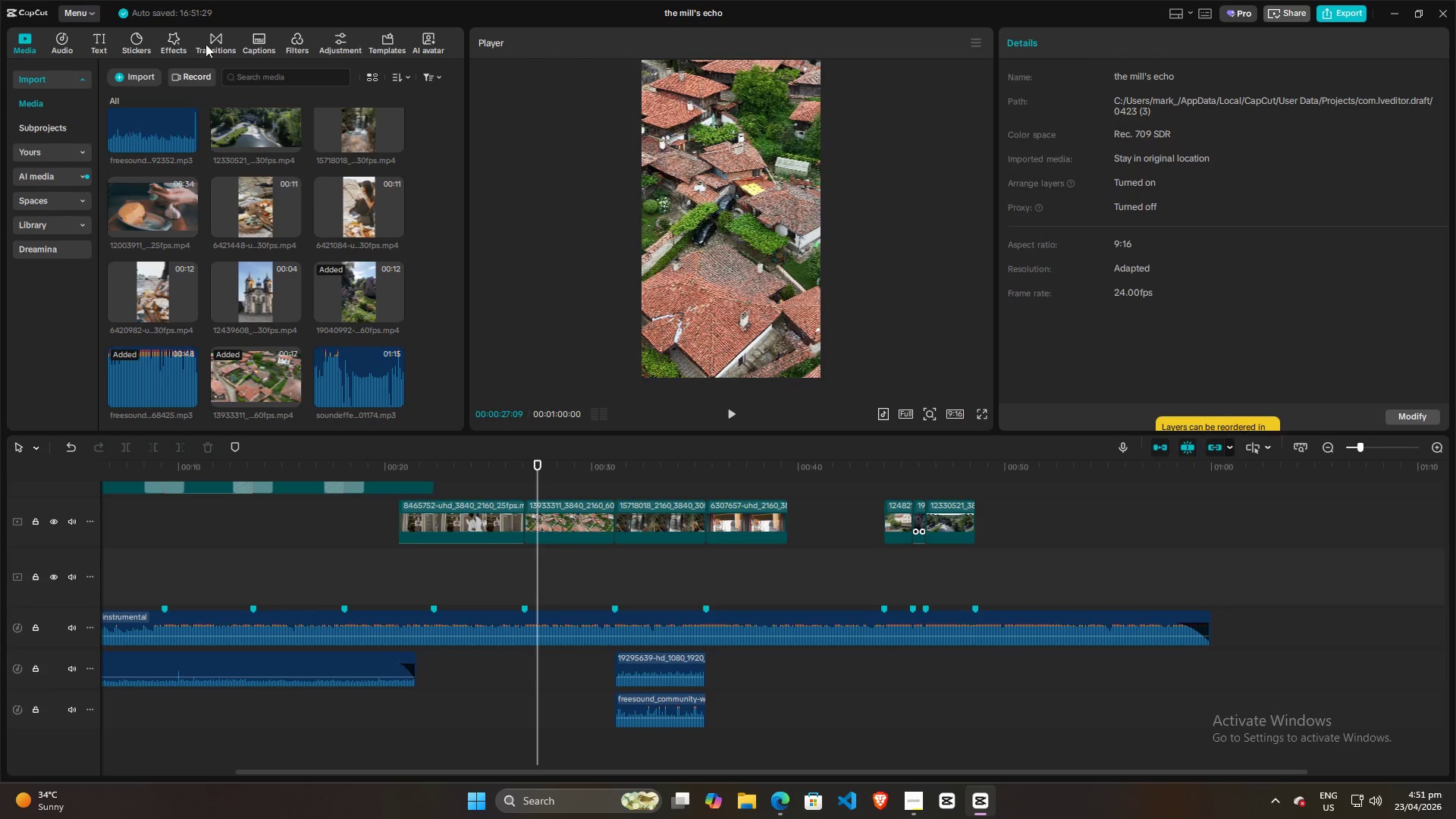 
left_click([214, 42])
 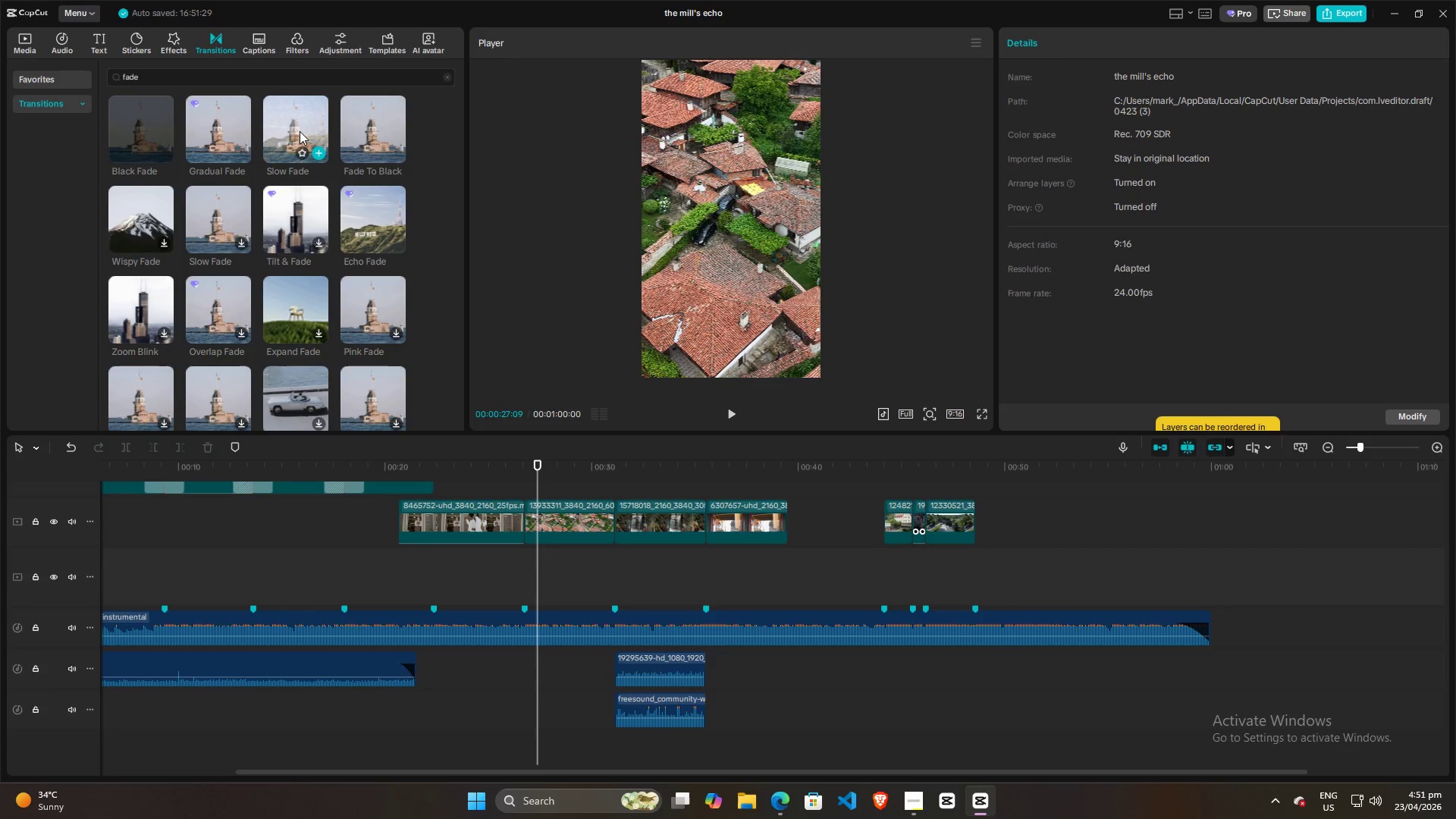 
left_click_drag(start_coordinate=[300, 129], to_coordinate=[507, 526])
 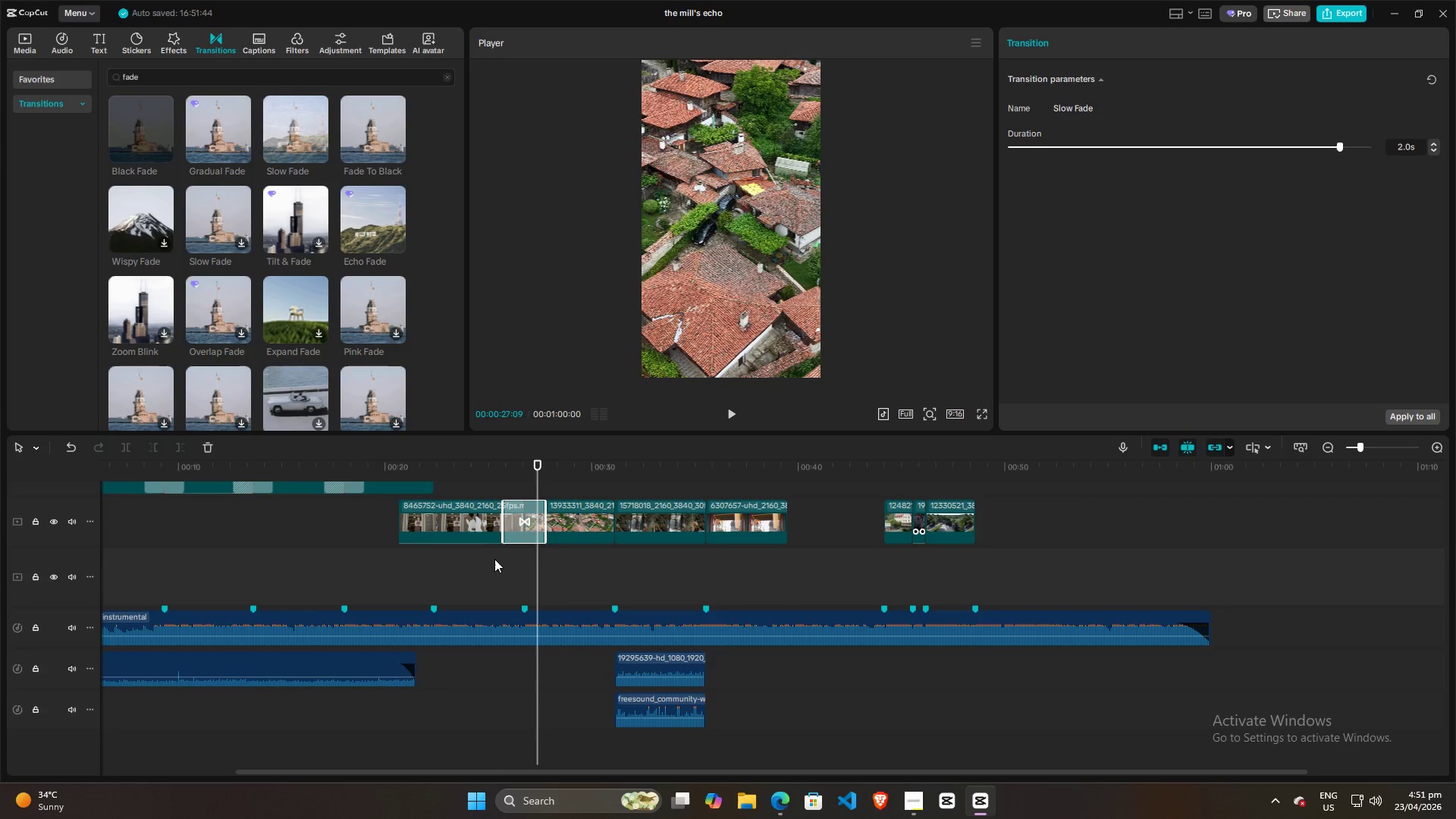 
left_click([497, 569])
 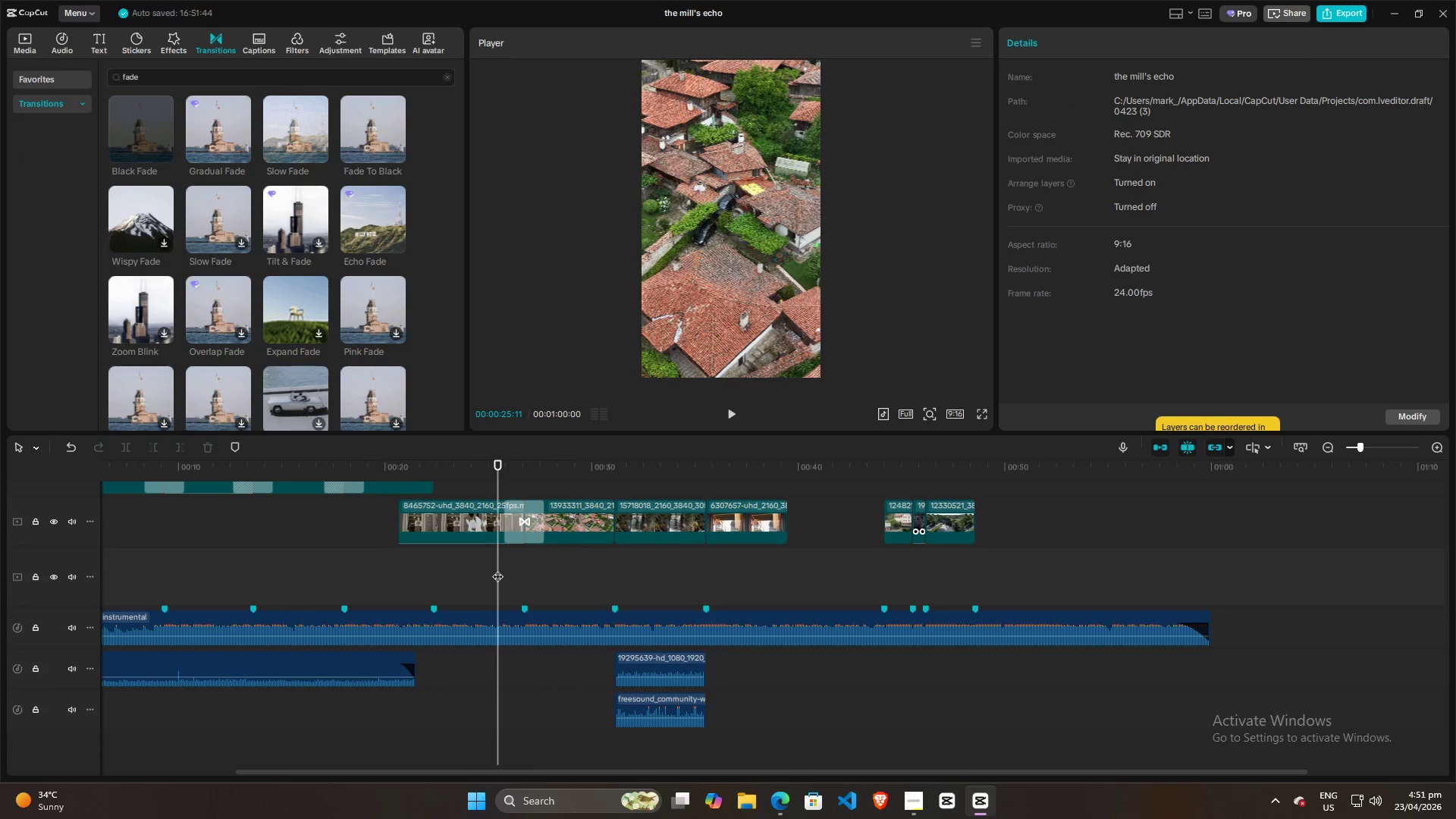 
key(Space)
 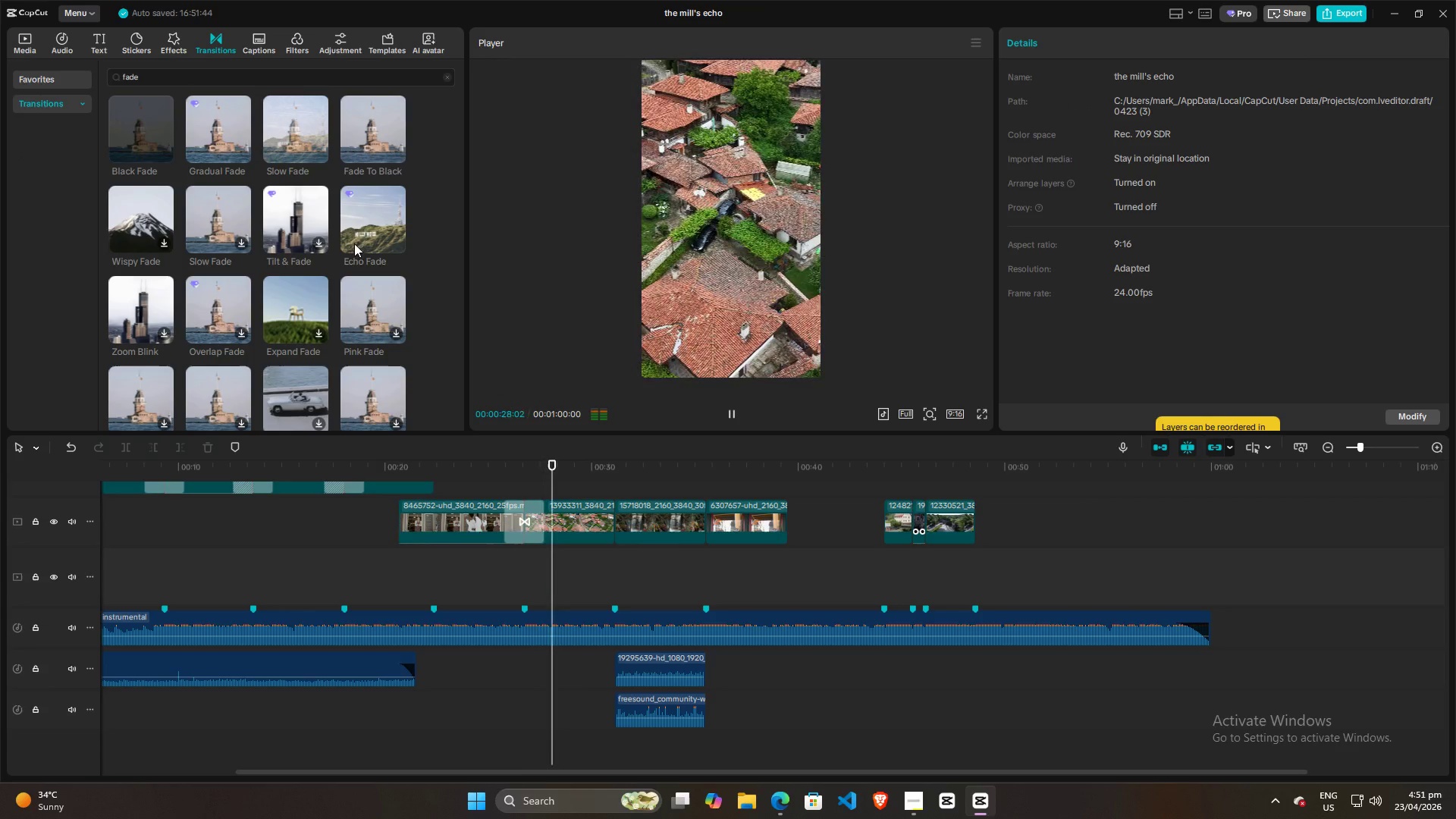 
left_click_drag(start_coordinate=[293, 130], to_coordinate=[605, 522])
 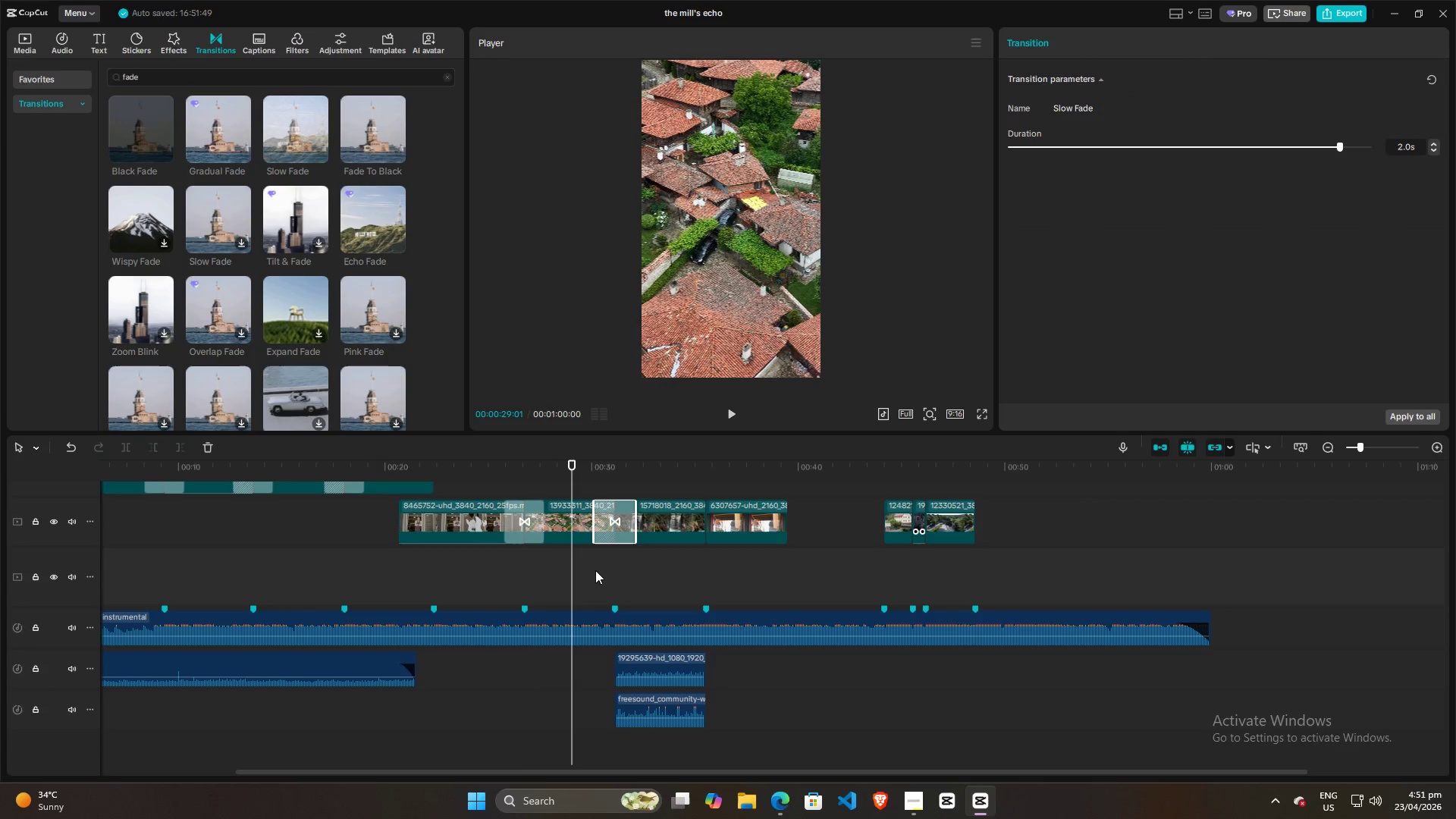 
left_click([595, 573])
 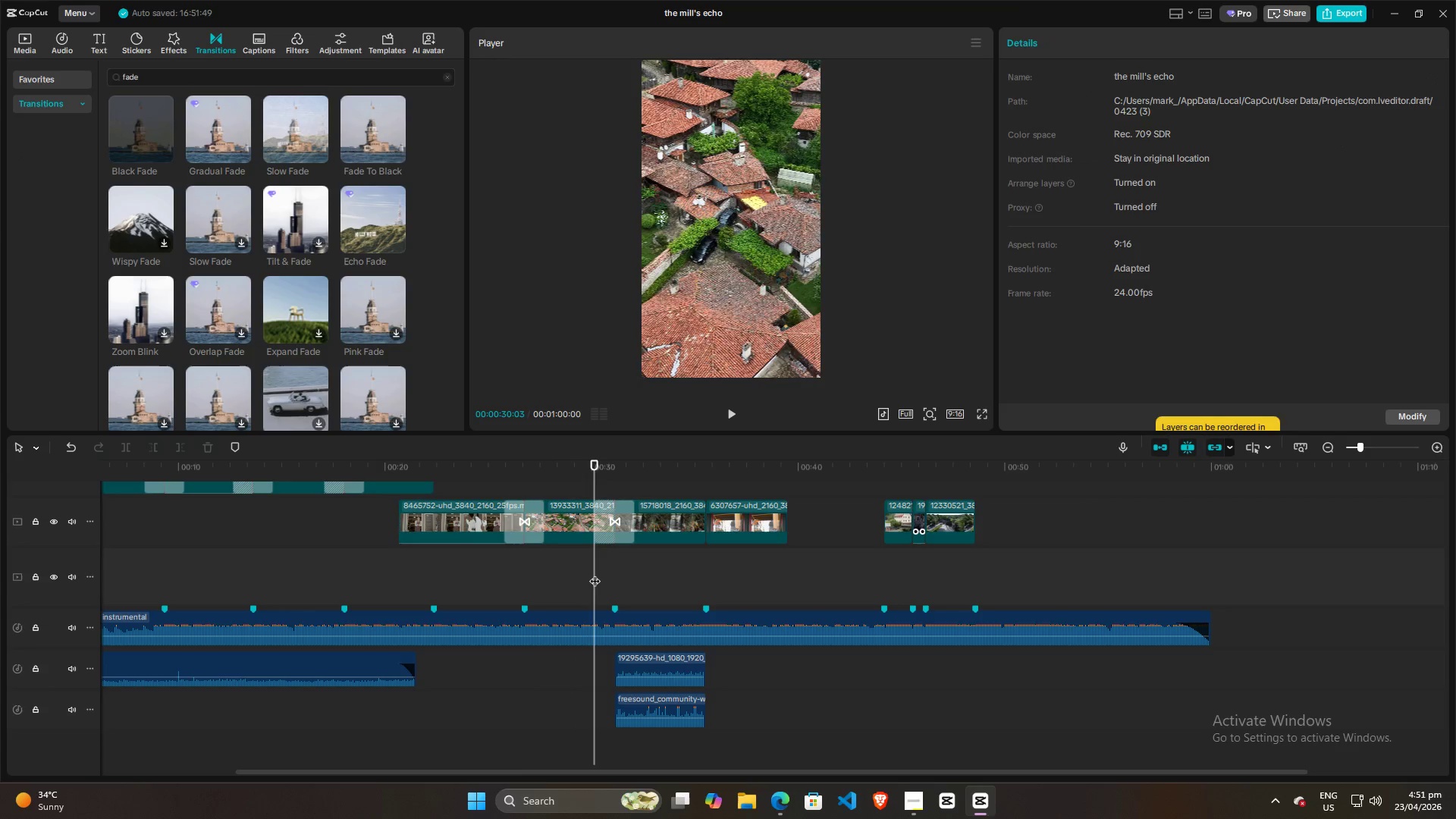 
key(Space)
 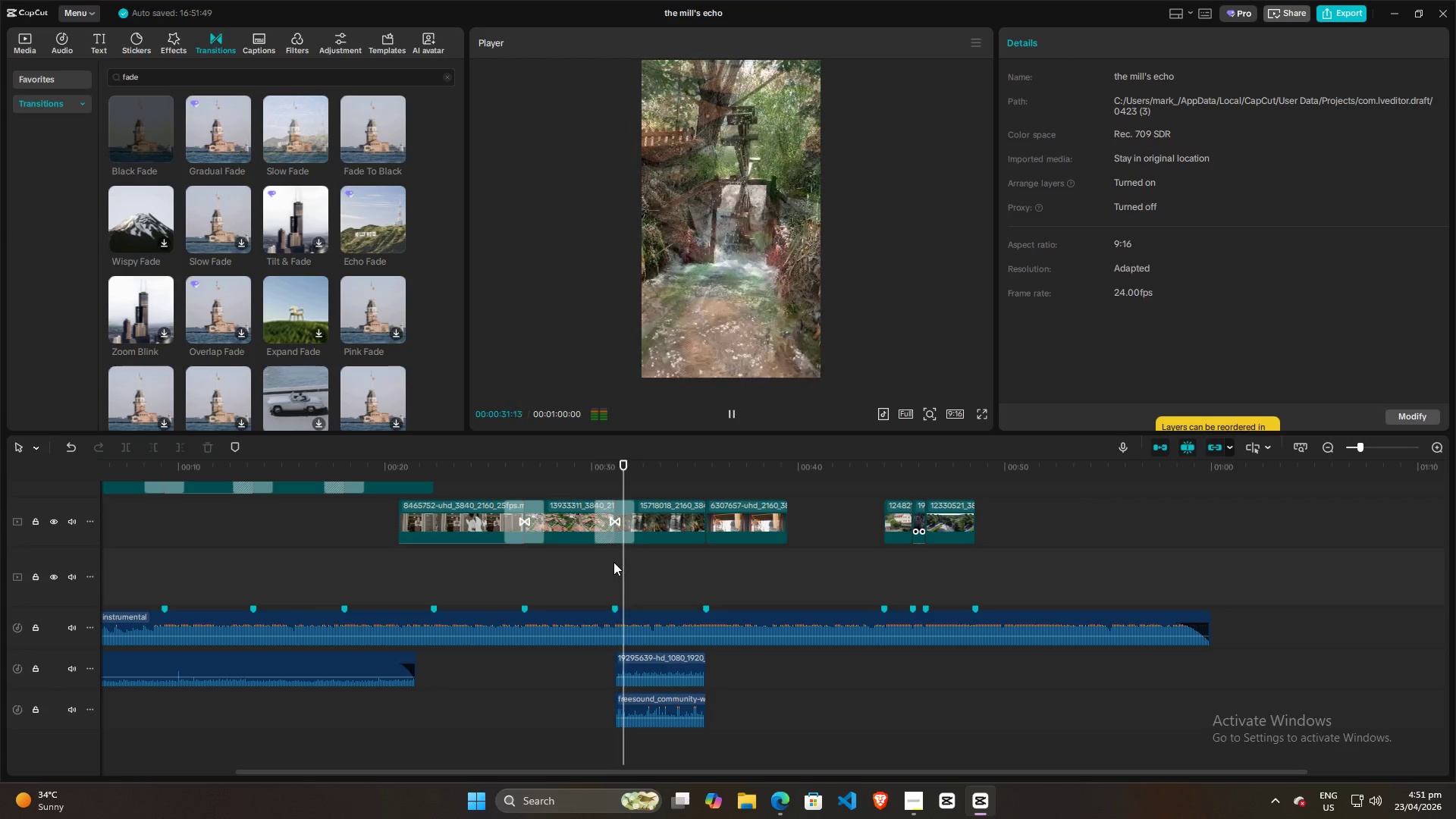 
key(Space)
 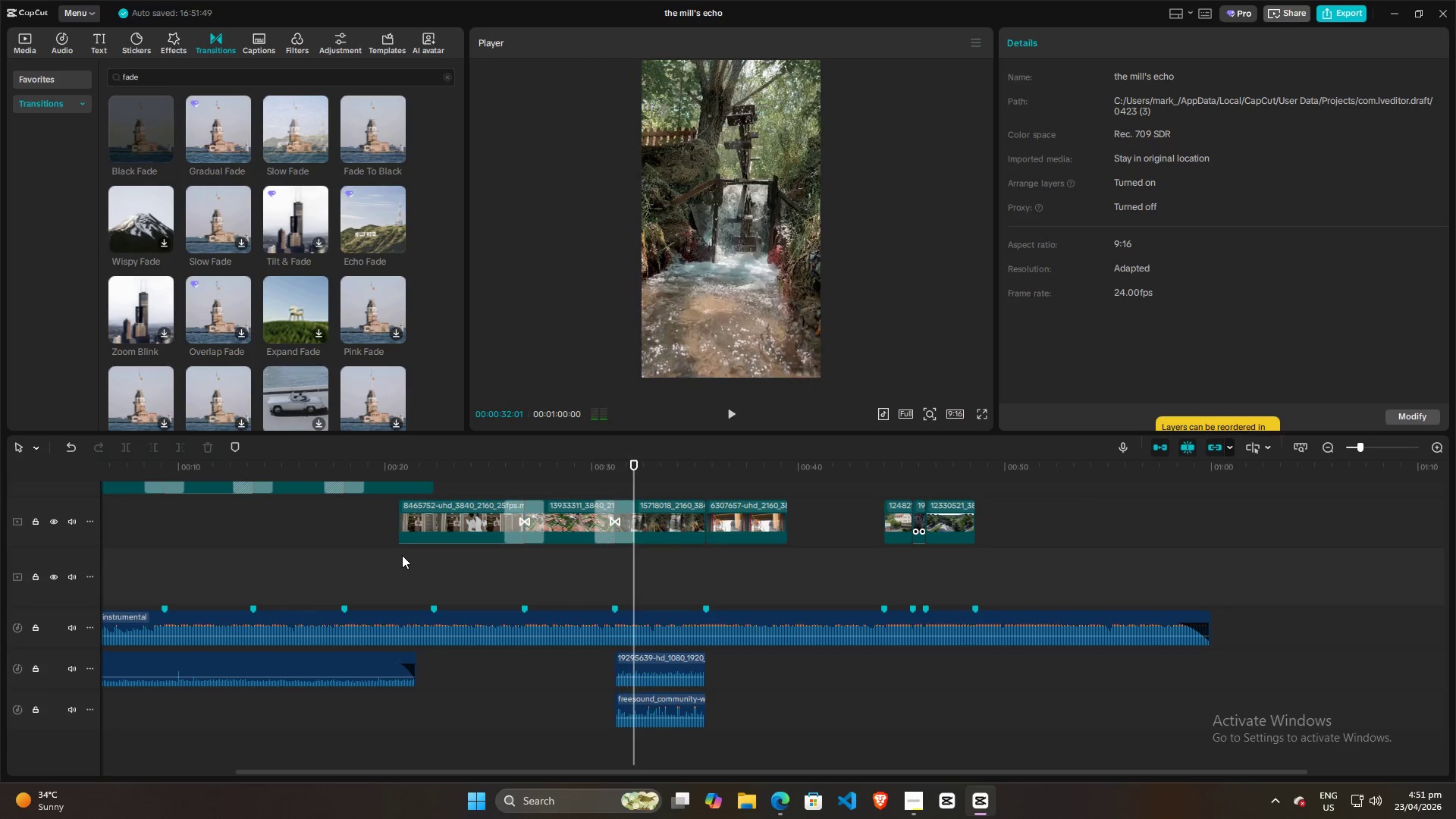 
hold_key(key=ControlLeft, duration=0.73)
scroll: coordinate [402, 555], scroll_direction: down, amount: 4.0
 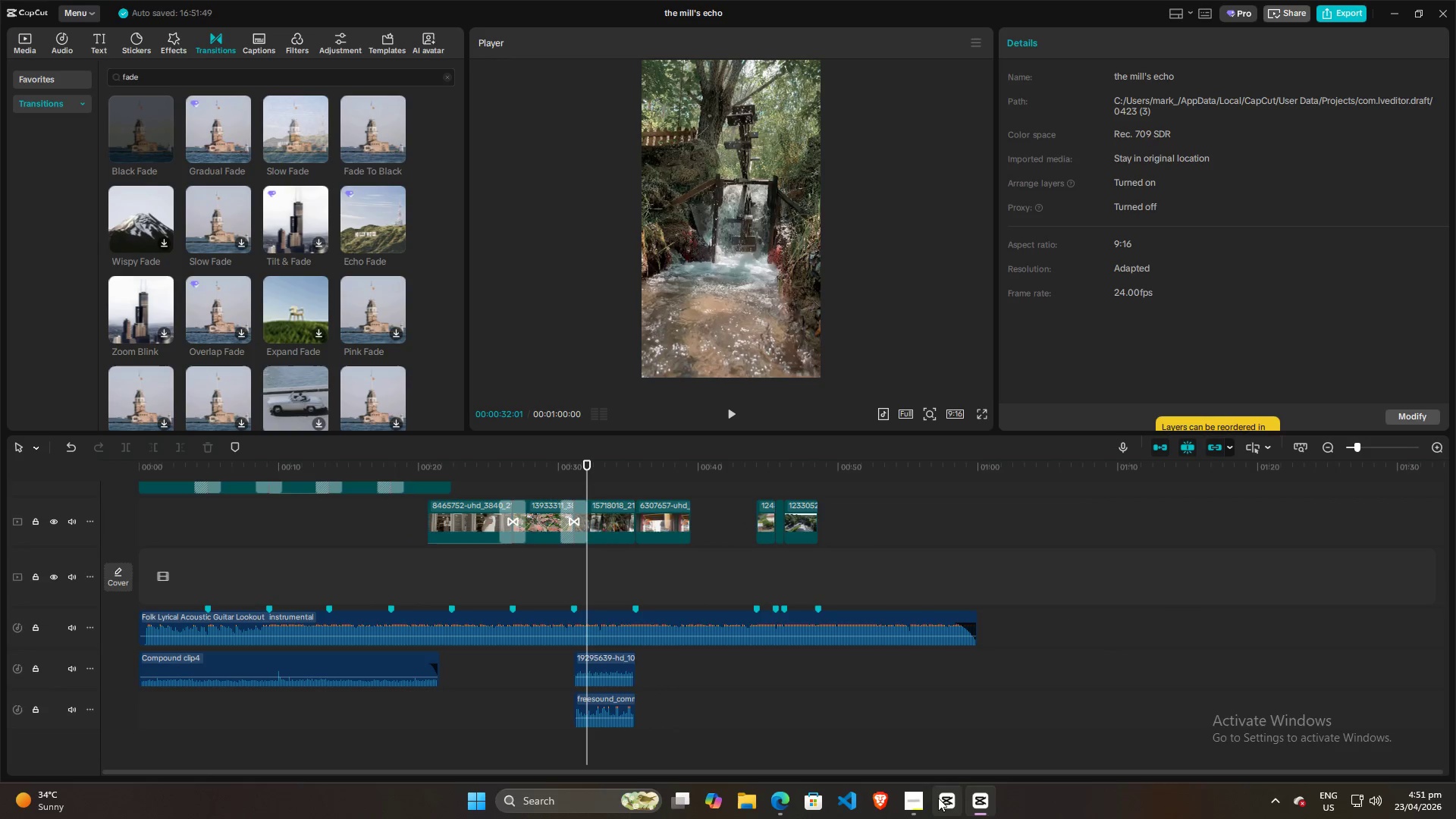 
left_click([910, 796])